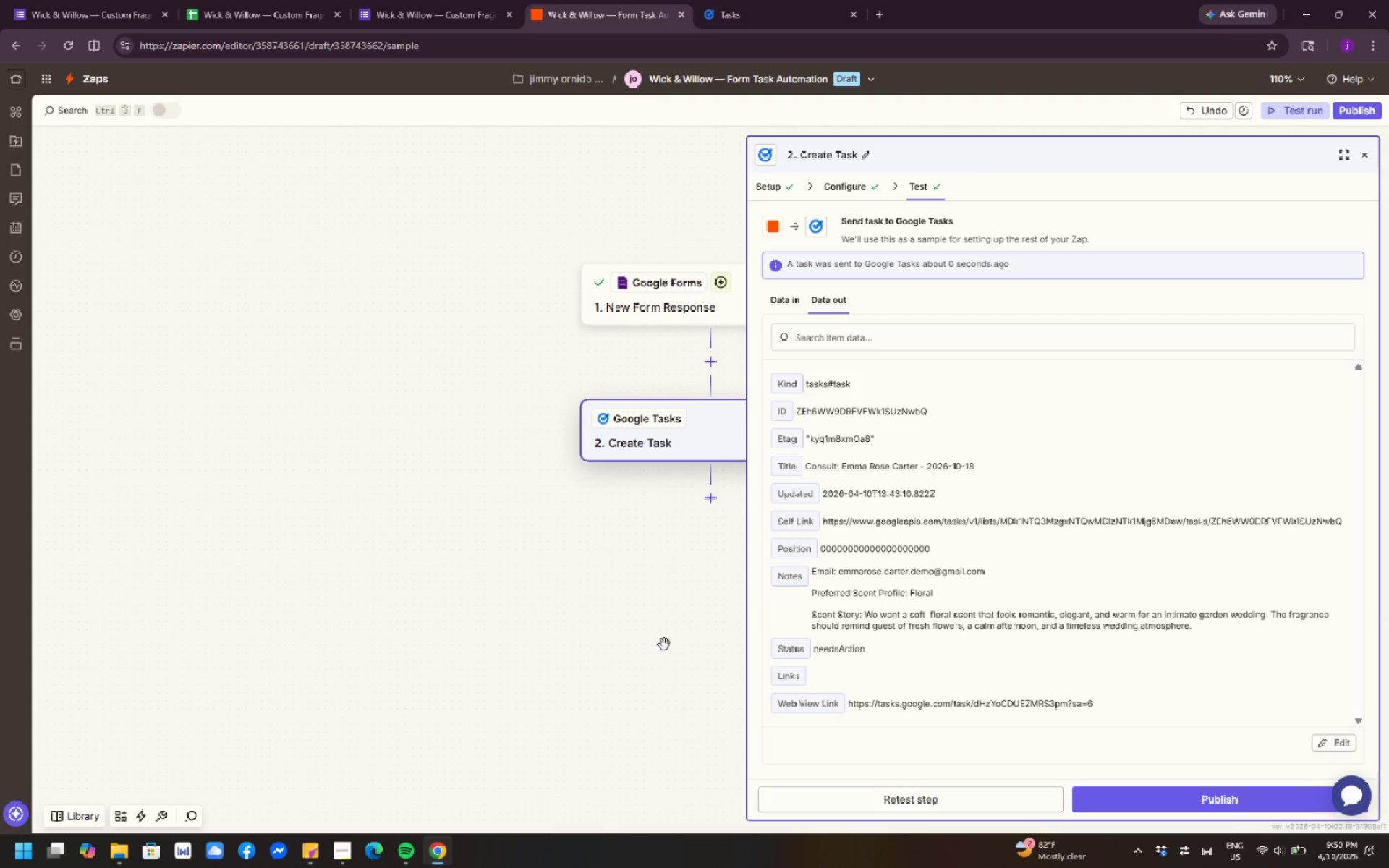 
left_click_drag(start_coordinate=[541, 631], to_coordinate=[242, 619])
 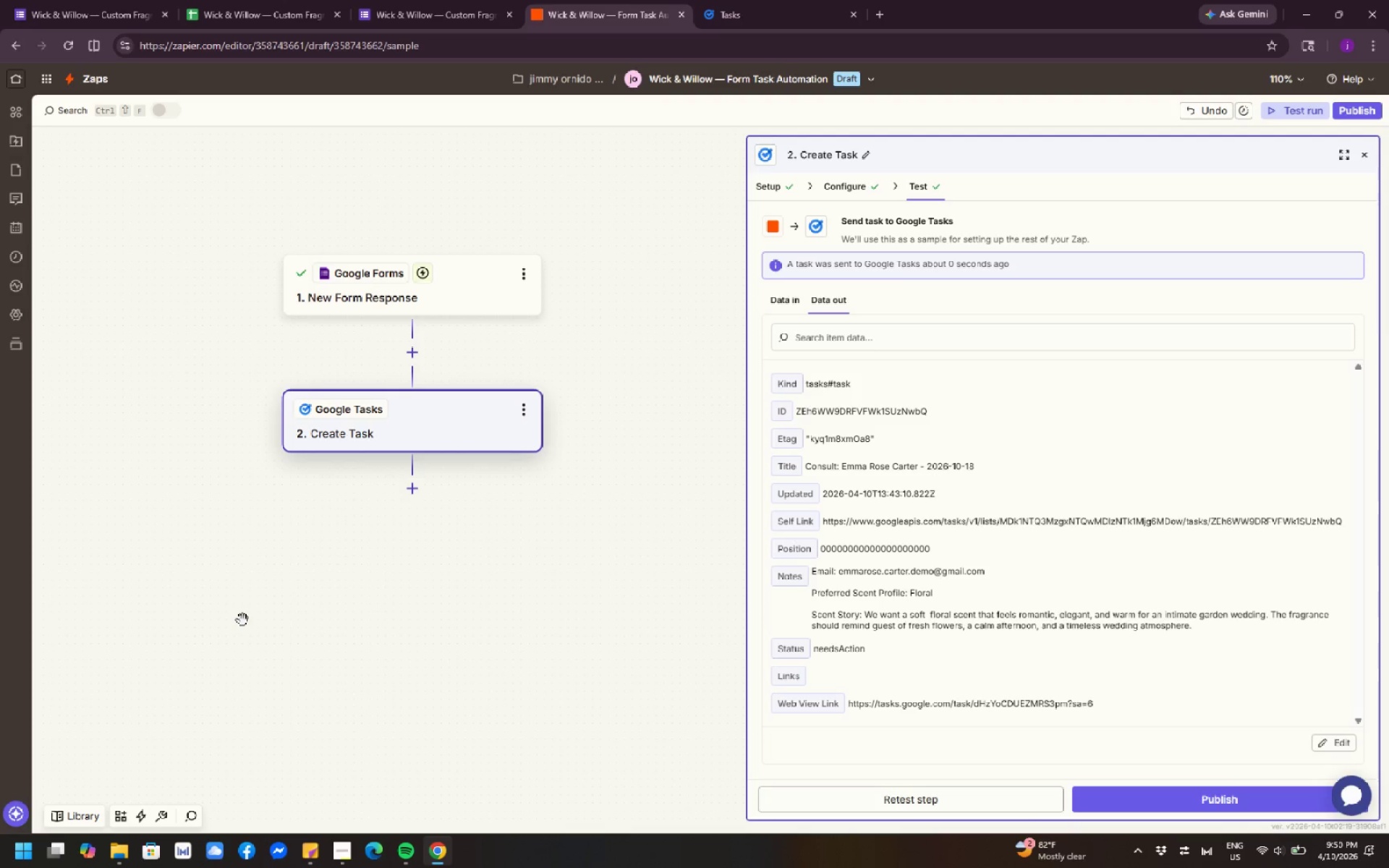 
wait(12.86)
 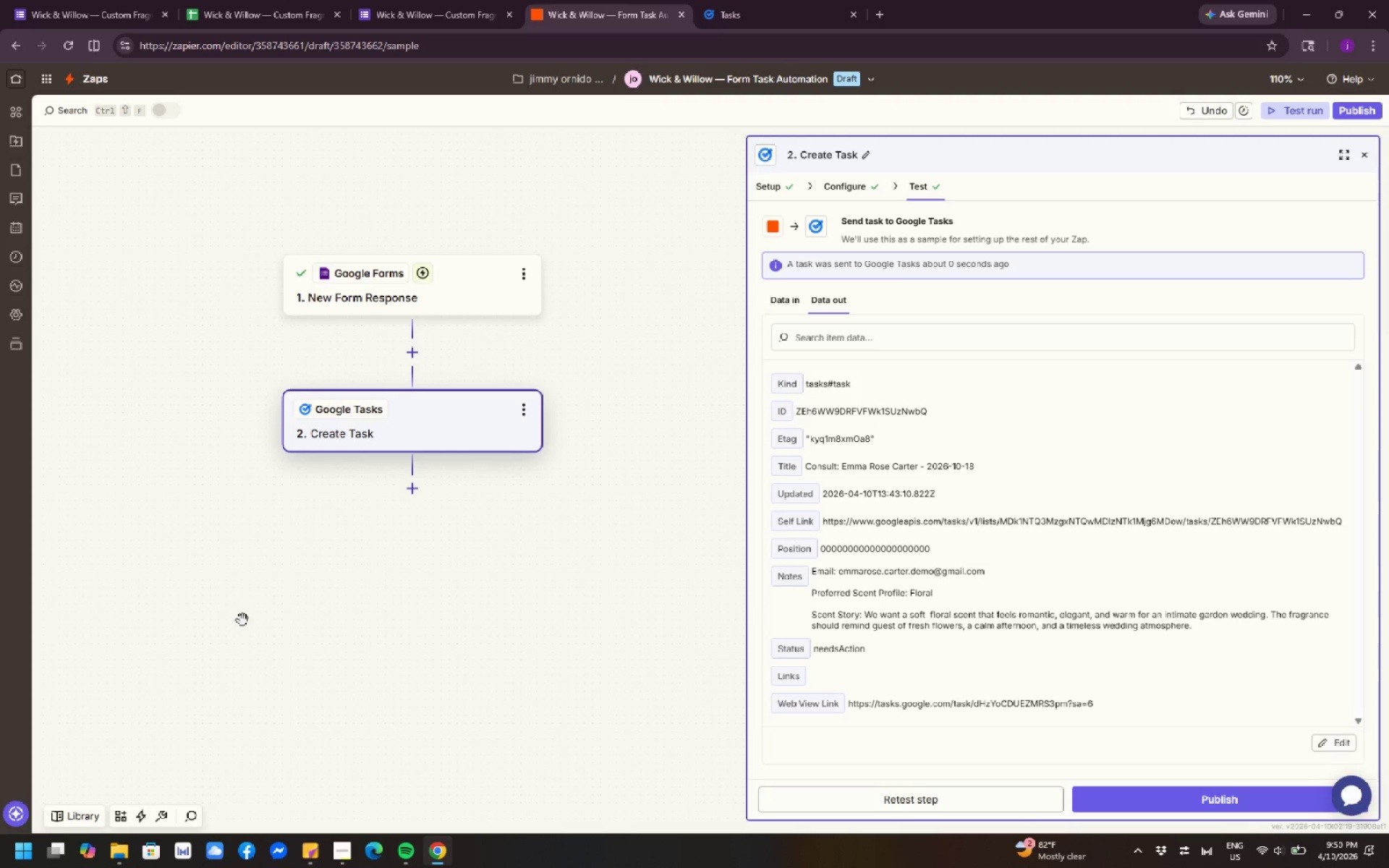 
scroll: coordinate [326, 629], scroll_direction: none, amount: 0.0
 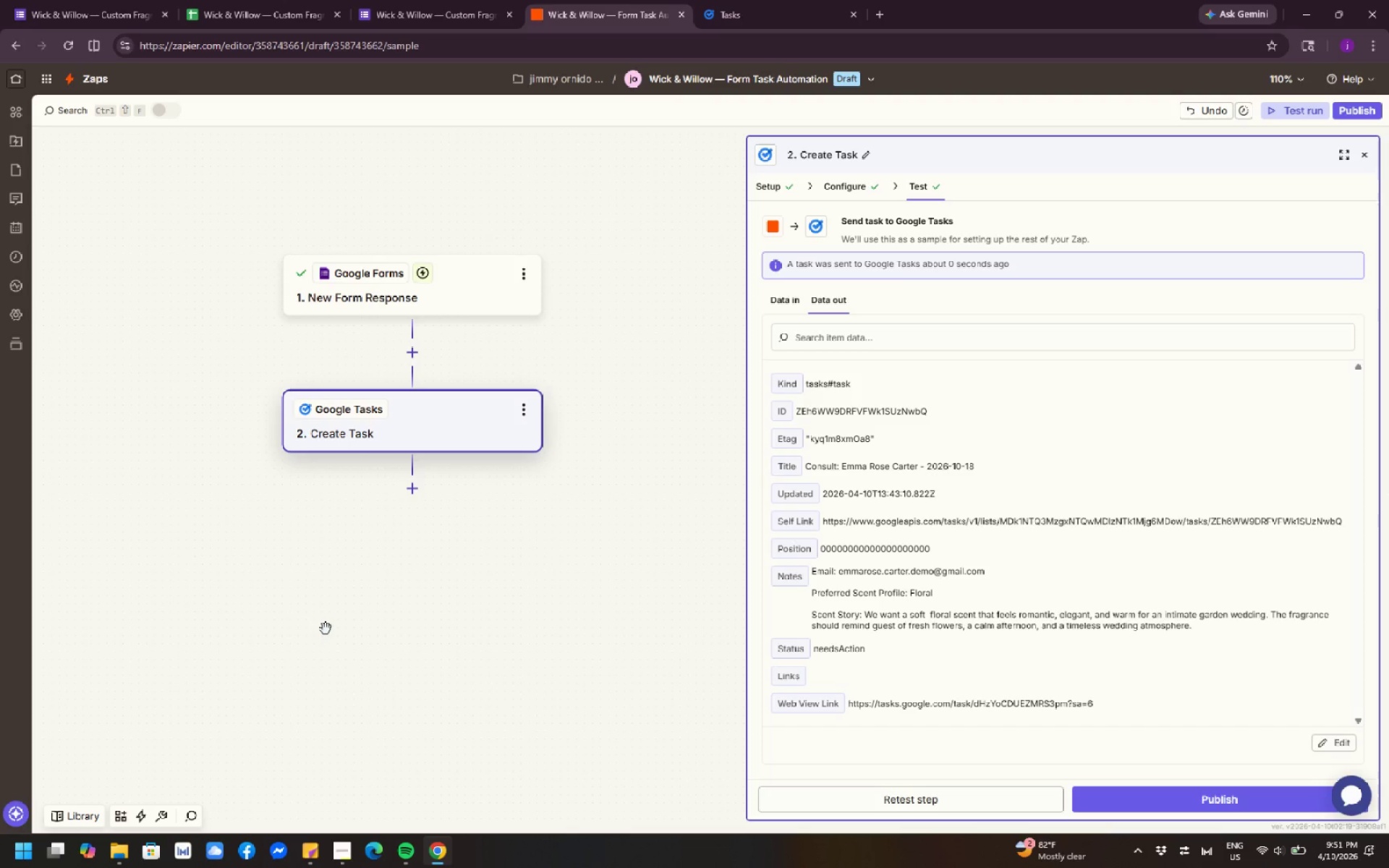 
wait(8.2)
 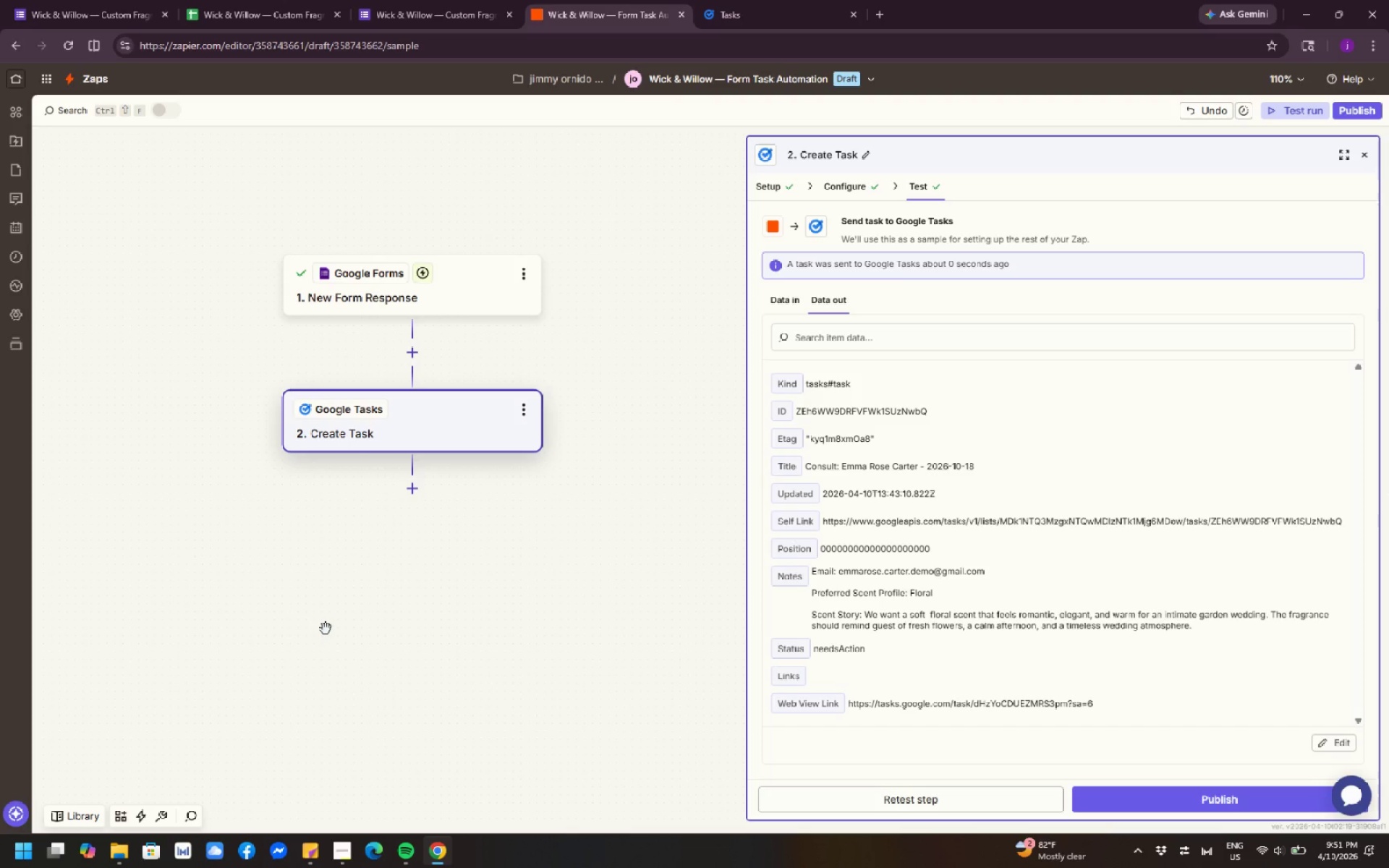 
scroll: coordinate [326, 629], scroll_direction: up, amount: 1.0
 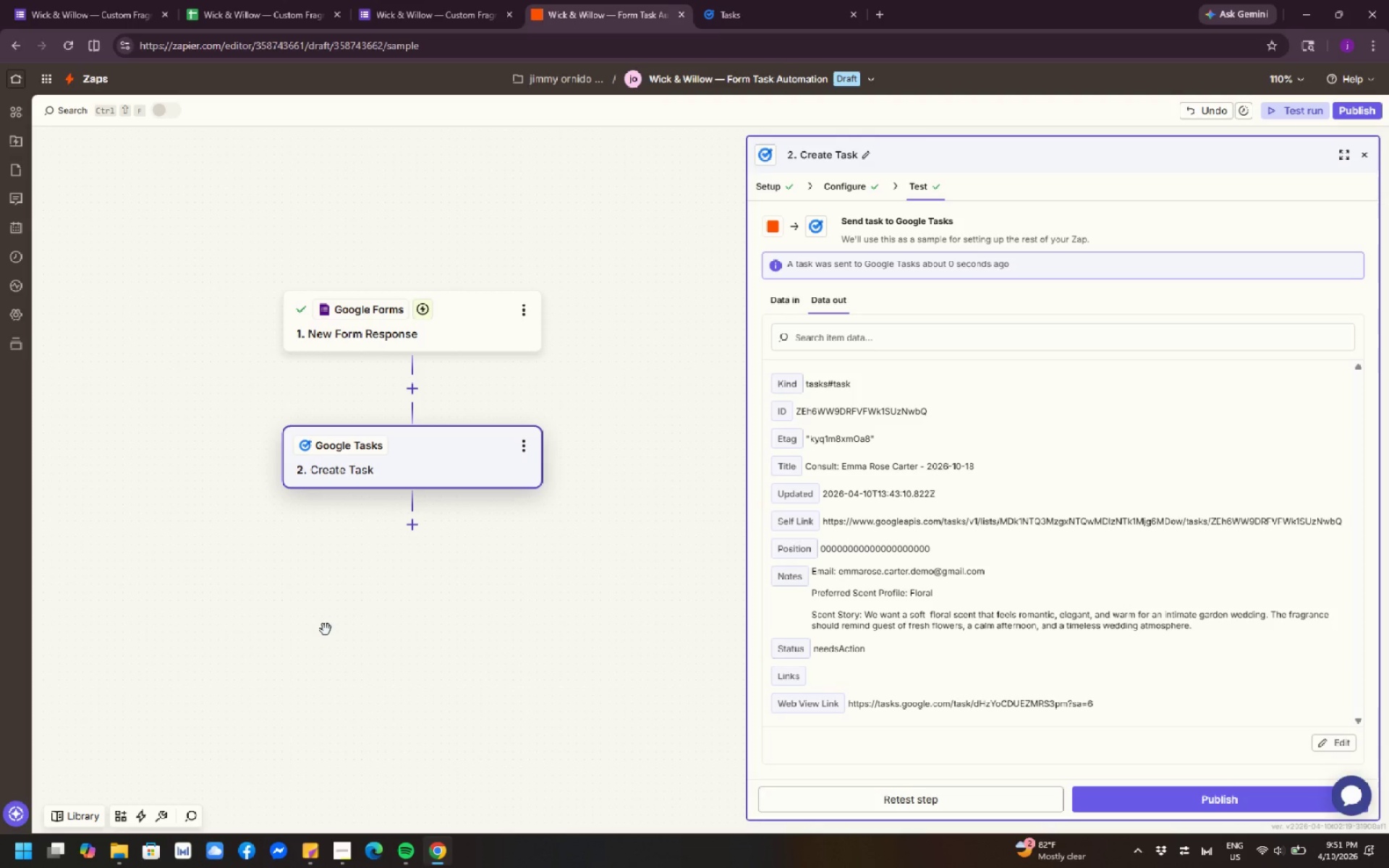 
wait(12.31)
 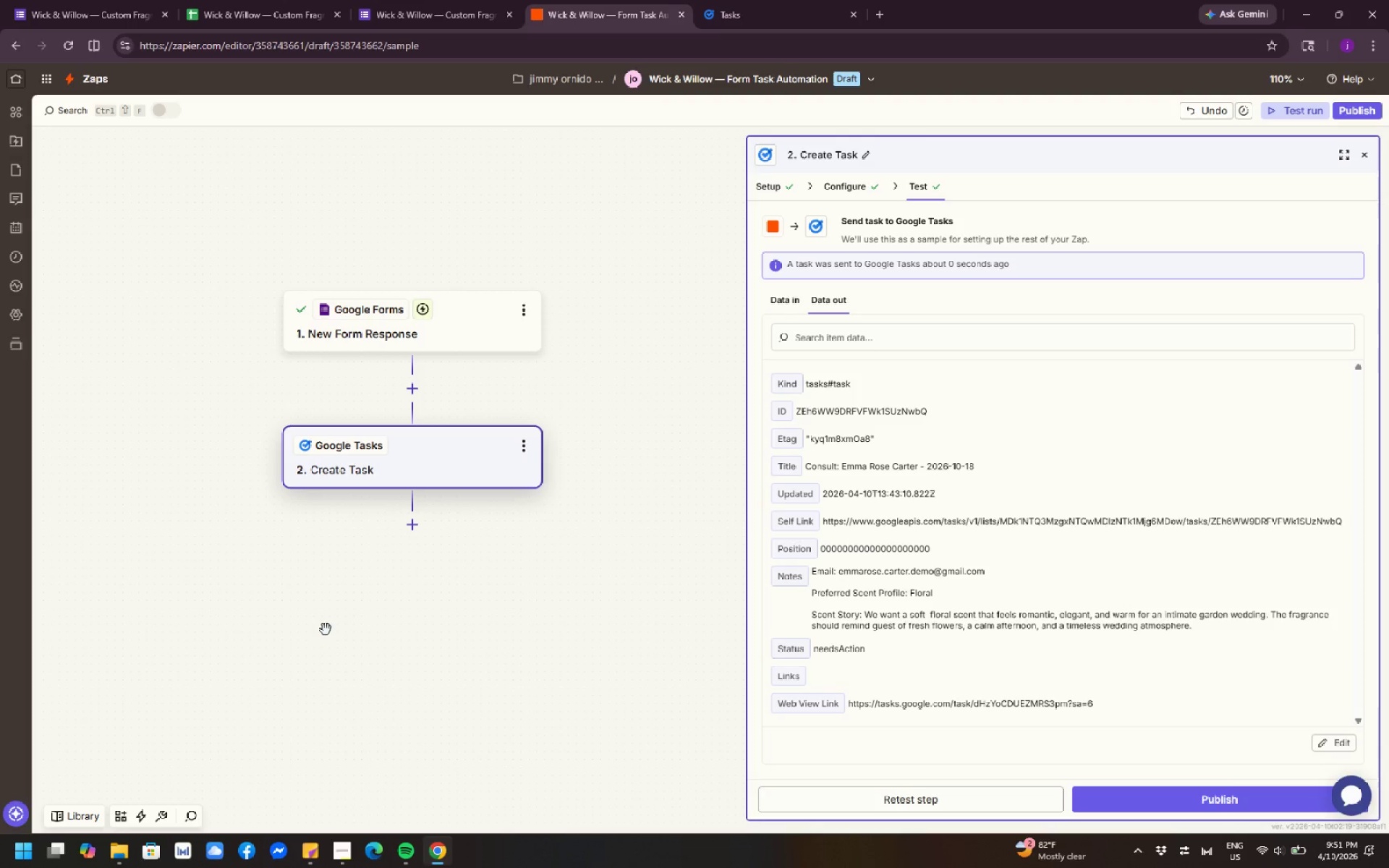 
scroll: coordinate [585, 668], scroll_direction: down, amount: 4.0
 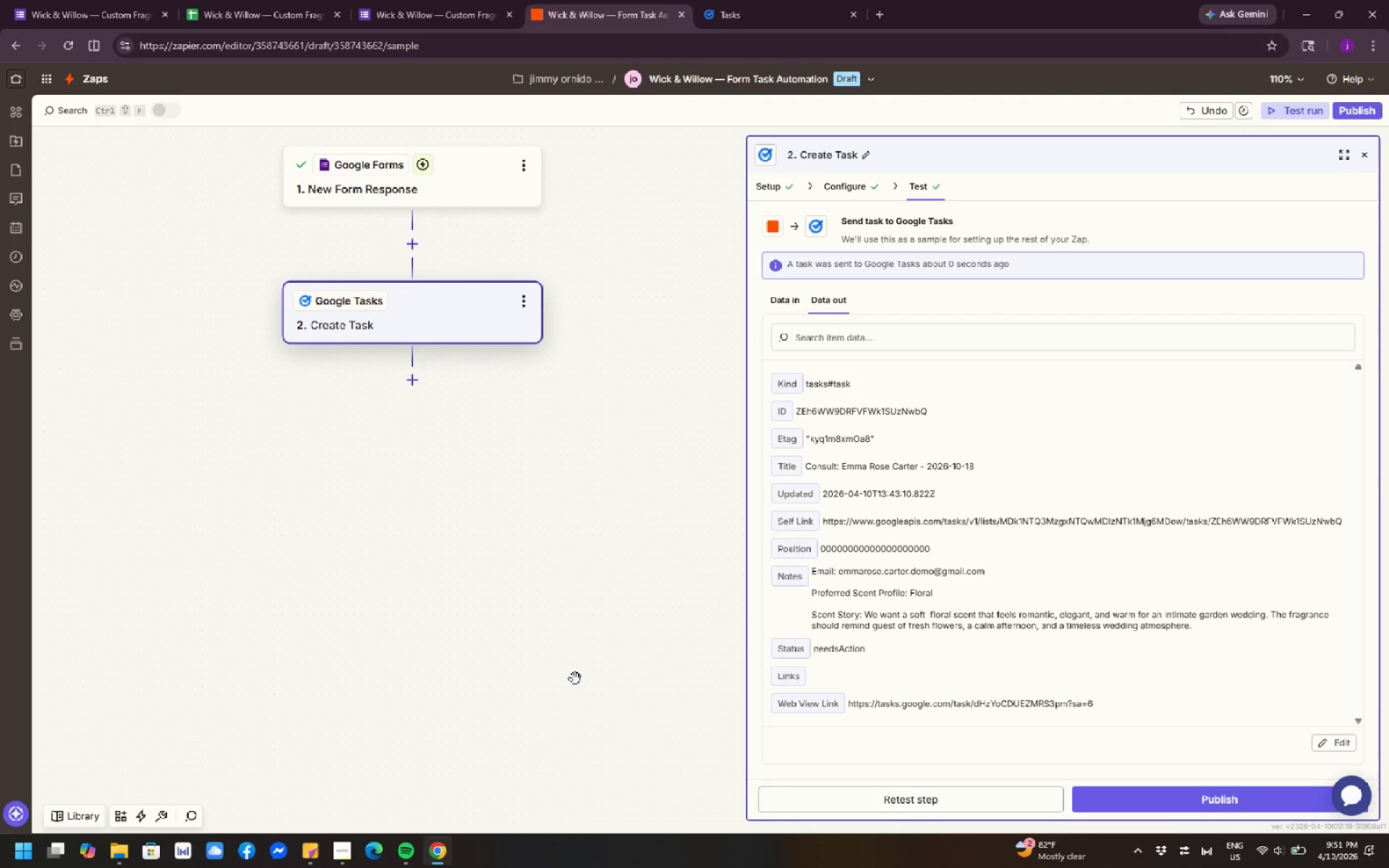 
scroll: coordinate [581, 650], scroll_direction: up, amount: 4.0
 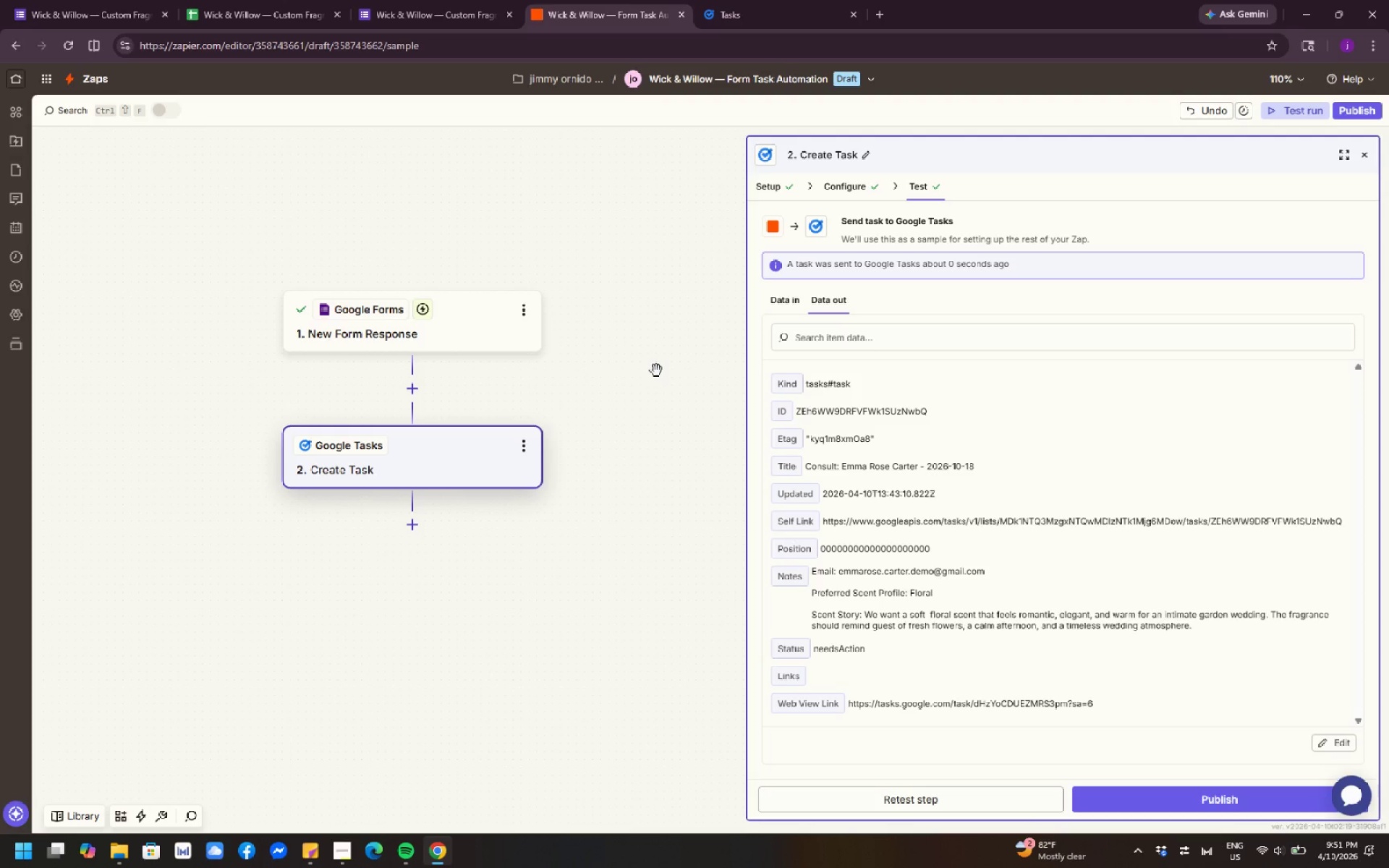 
wait(15.79)
 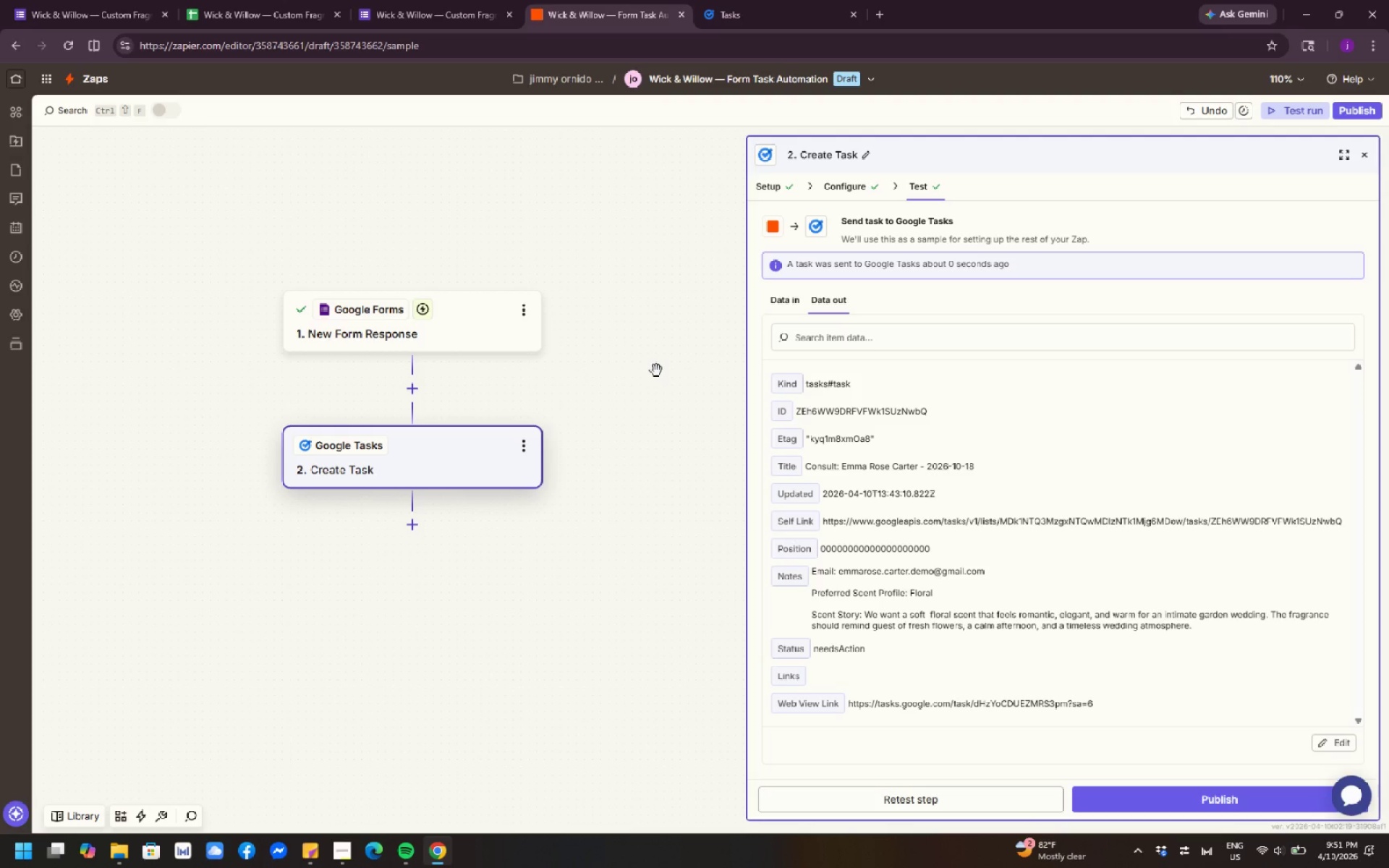 
left_click([521, 309])
 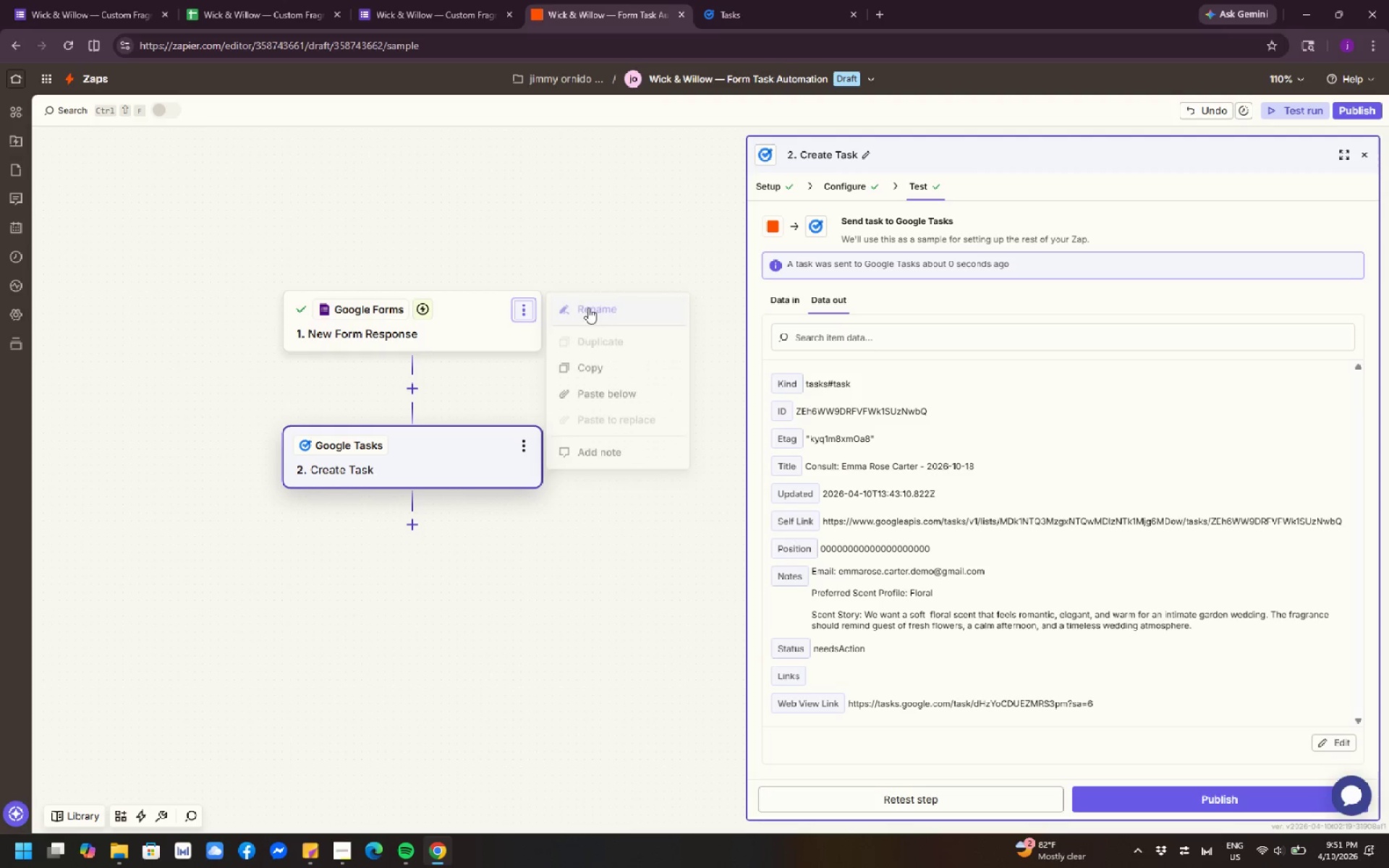 
left_click([616, 307])
 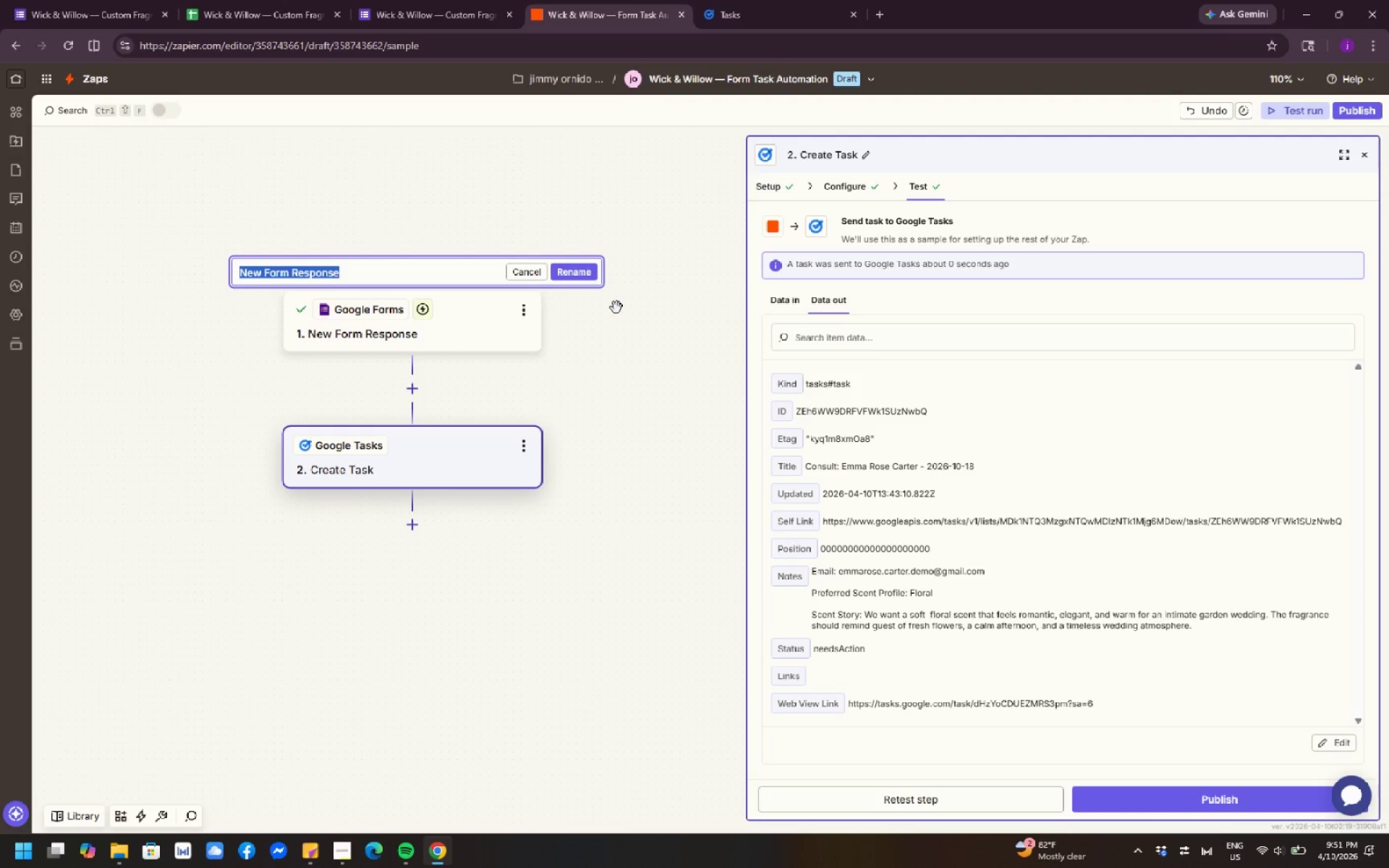 
wait(19.98)
 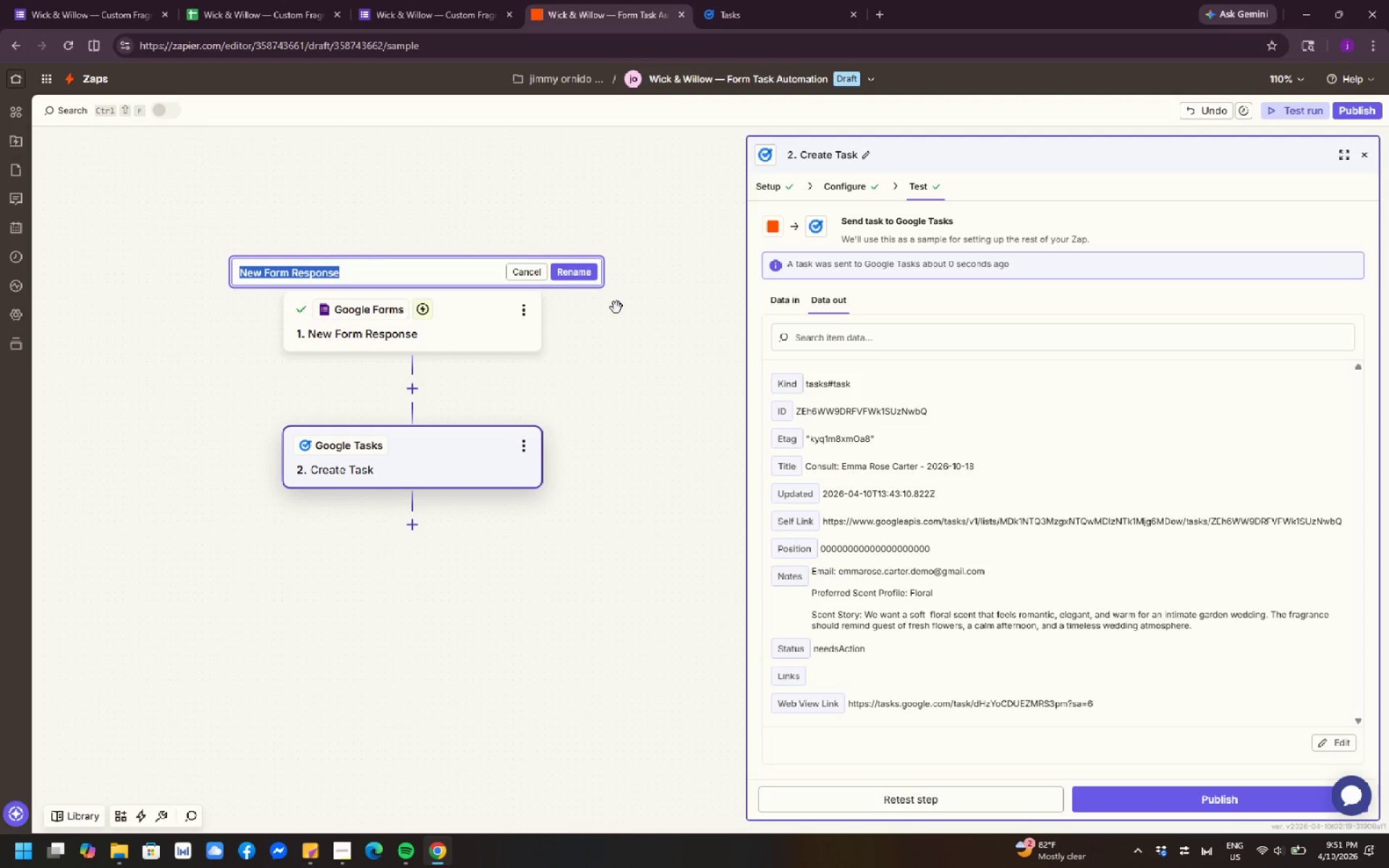 
type(Google Forms 0151 New Consultation)
 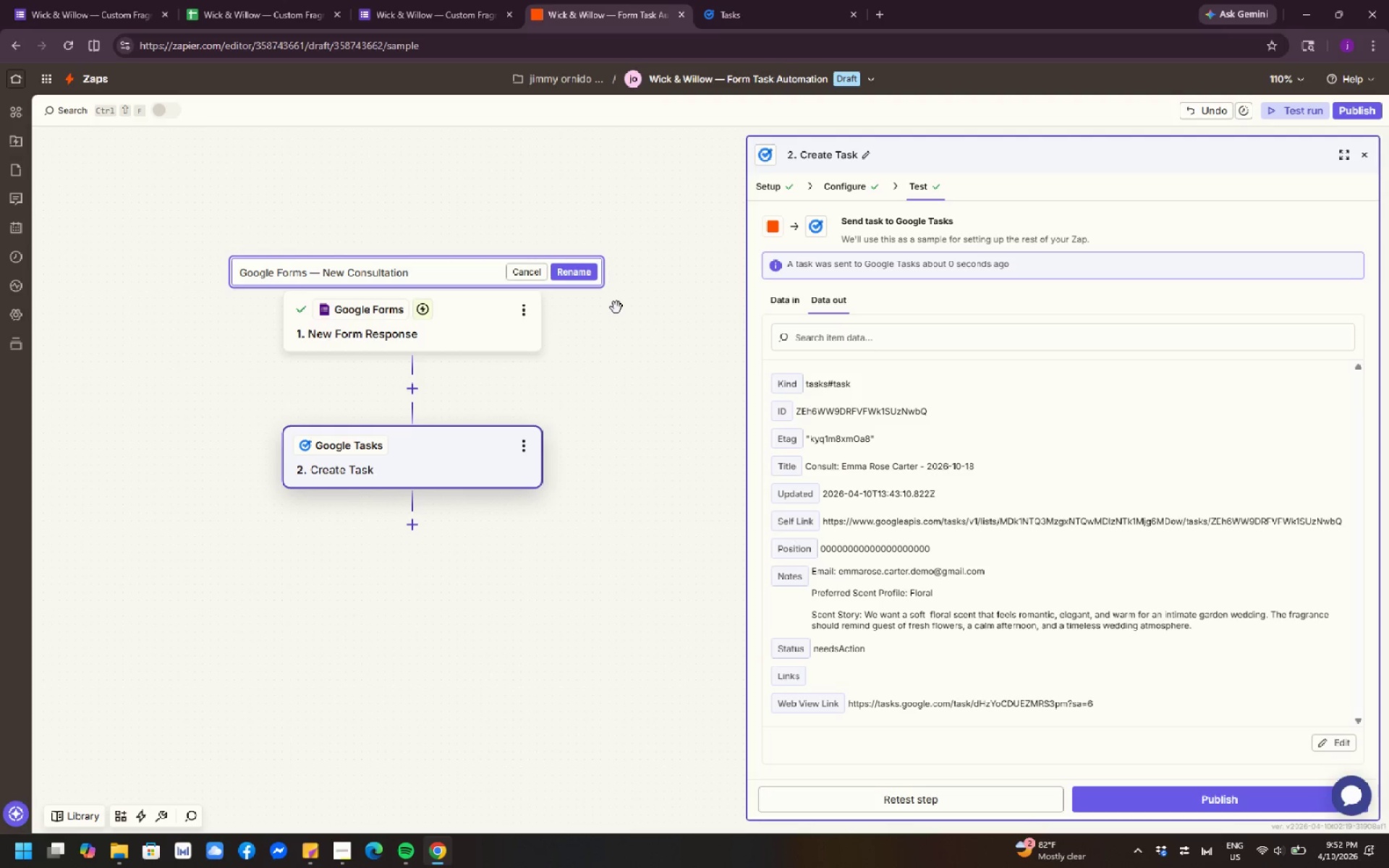 
hold_key(key=AltRight, duration=0.72)
 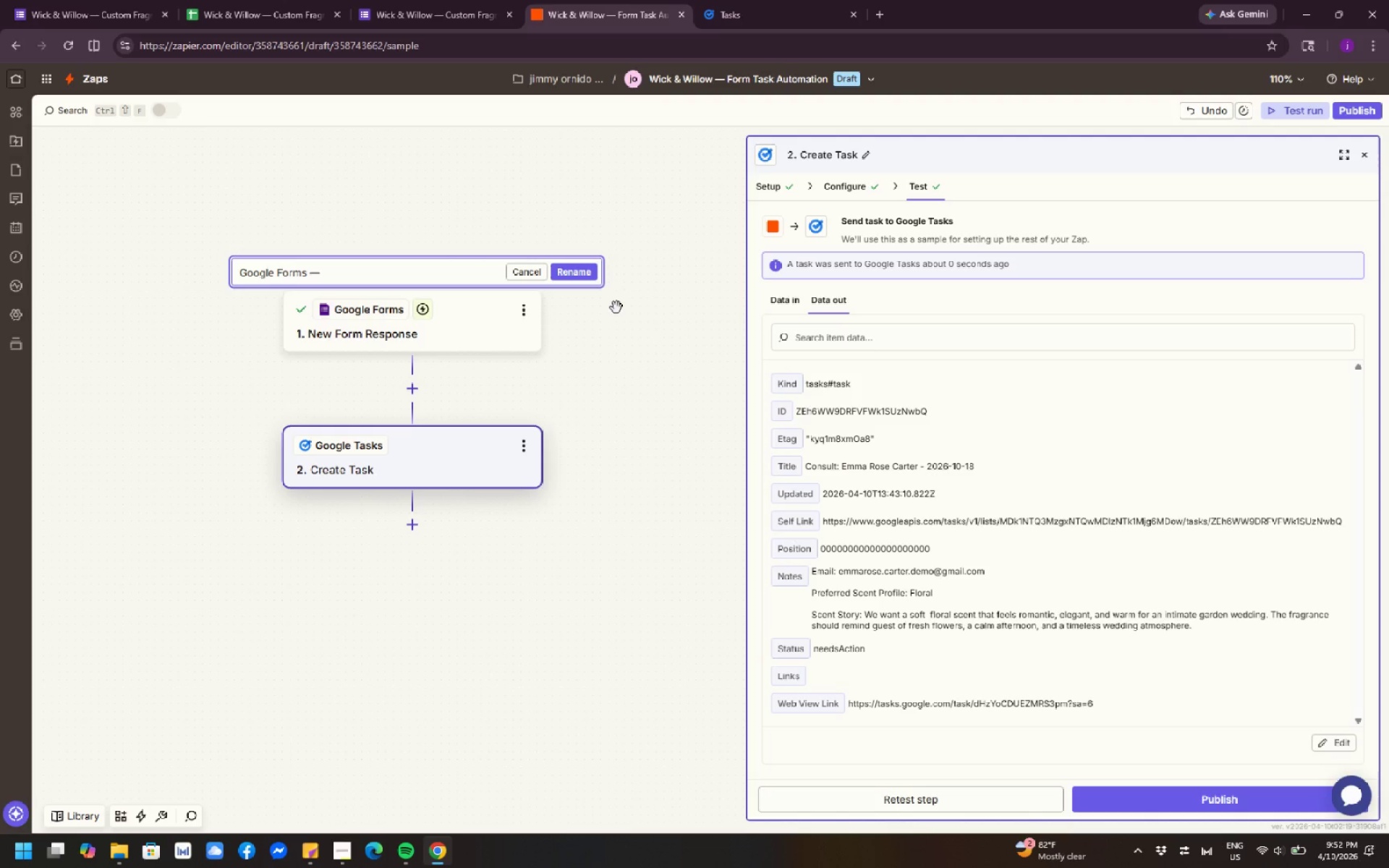 
type( Response)
 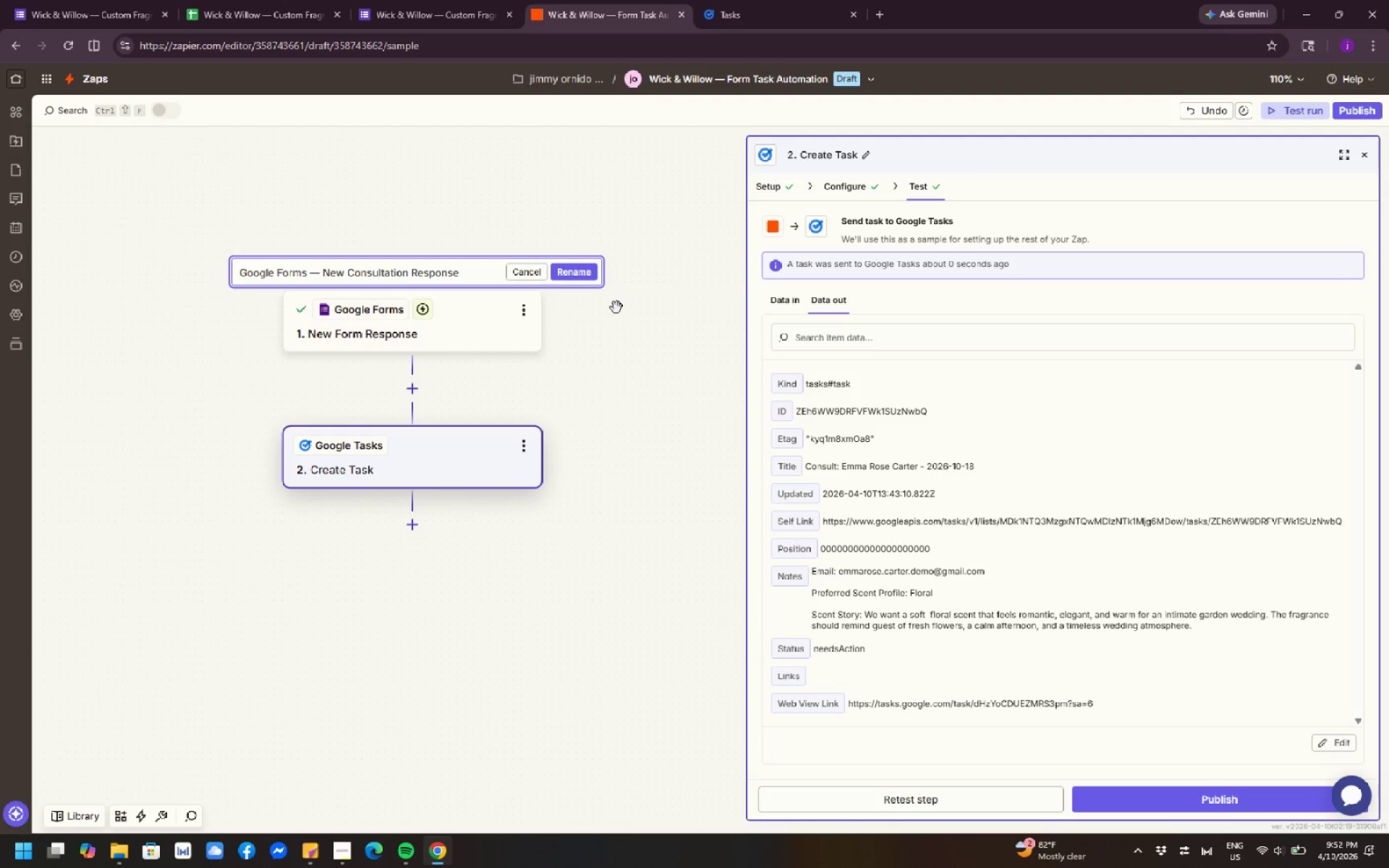 
wait(12.22)
 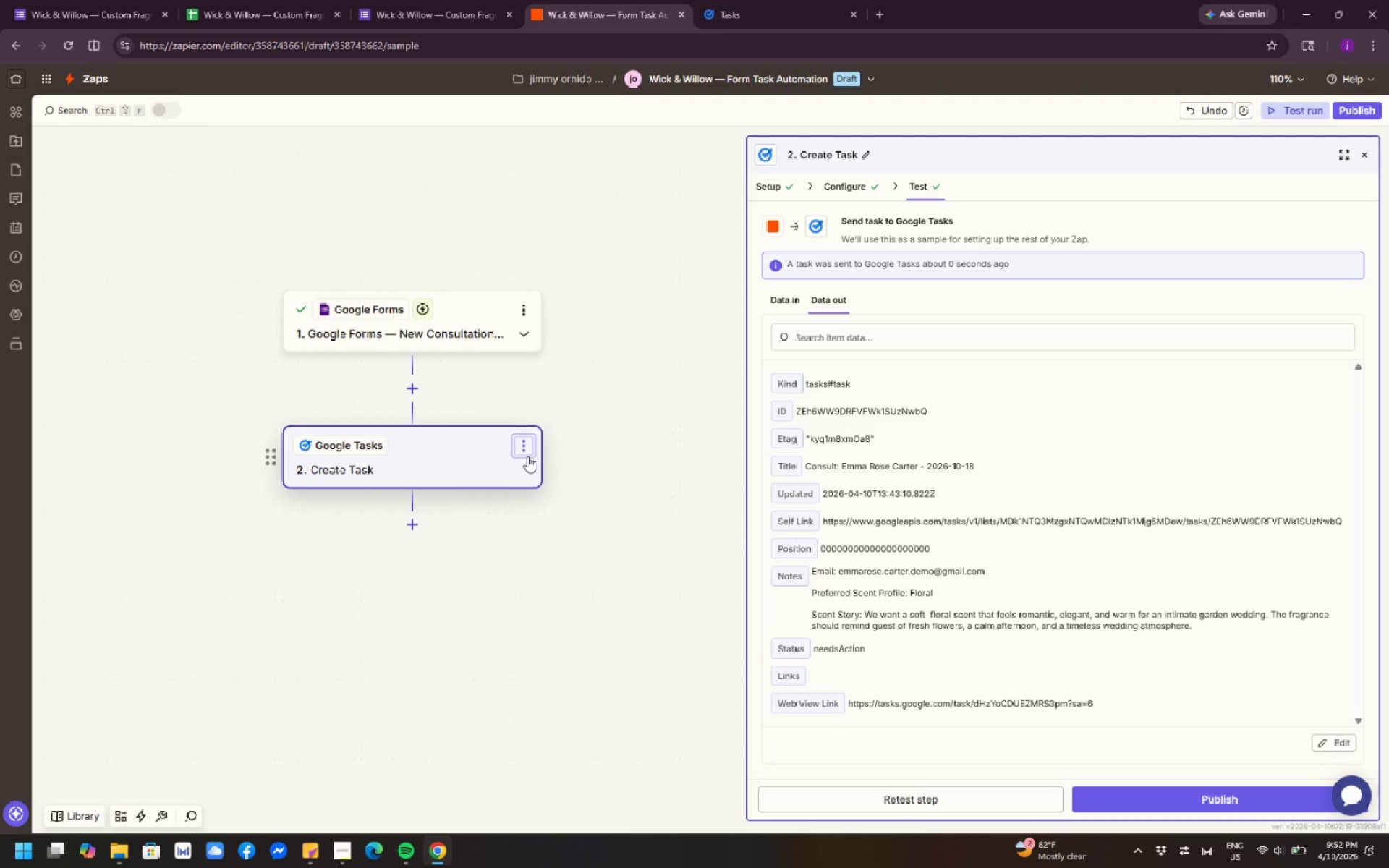 
left_click([527, 456])
 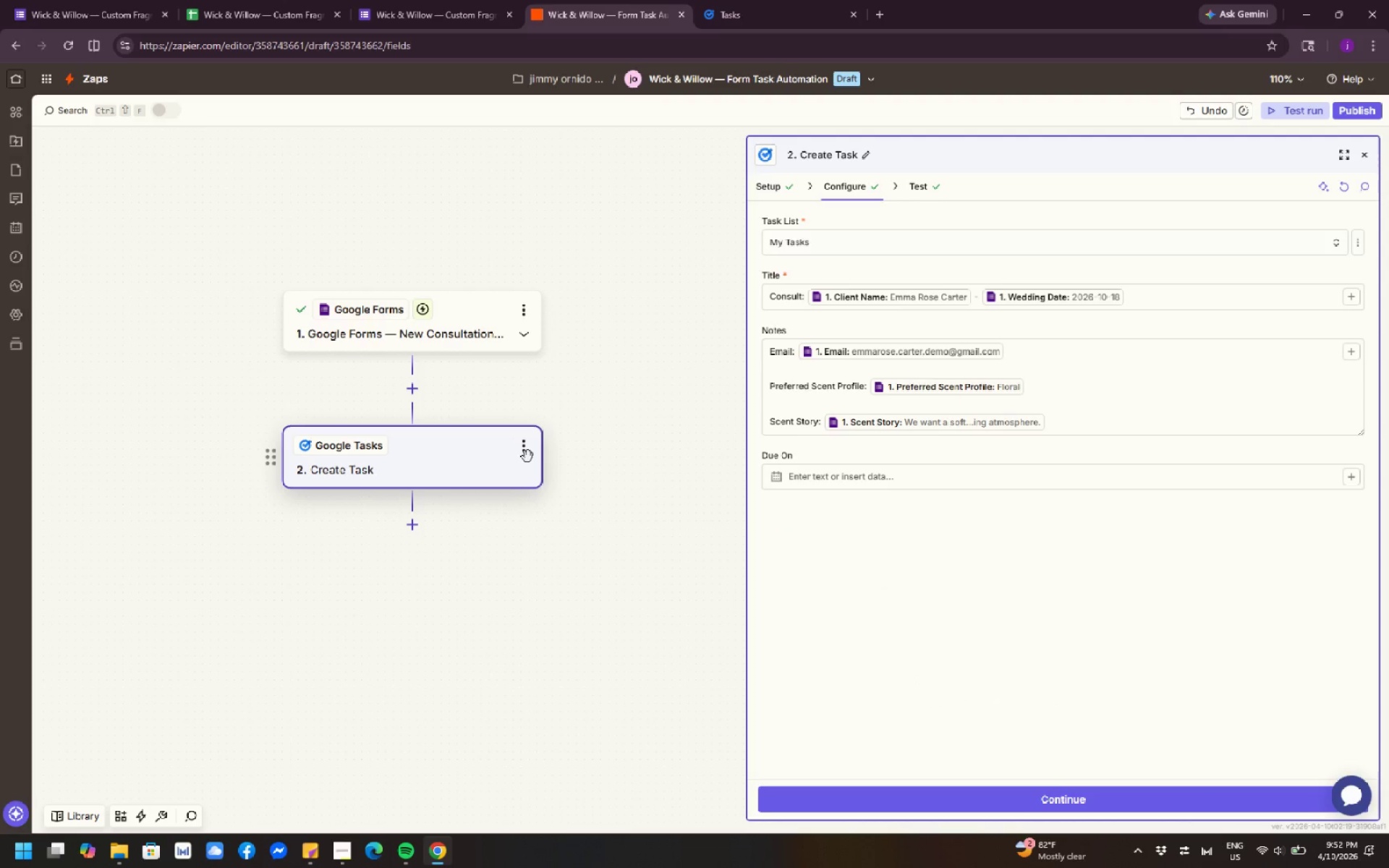 
left_click([527, 456])
 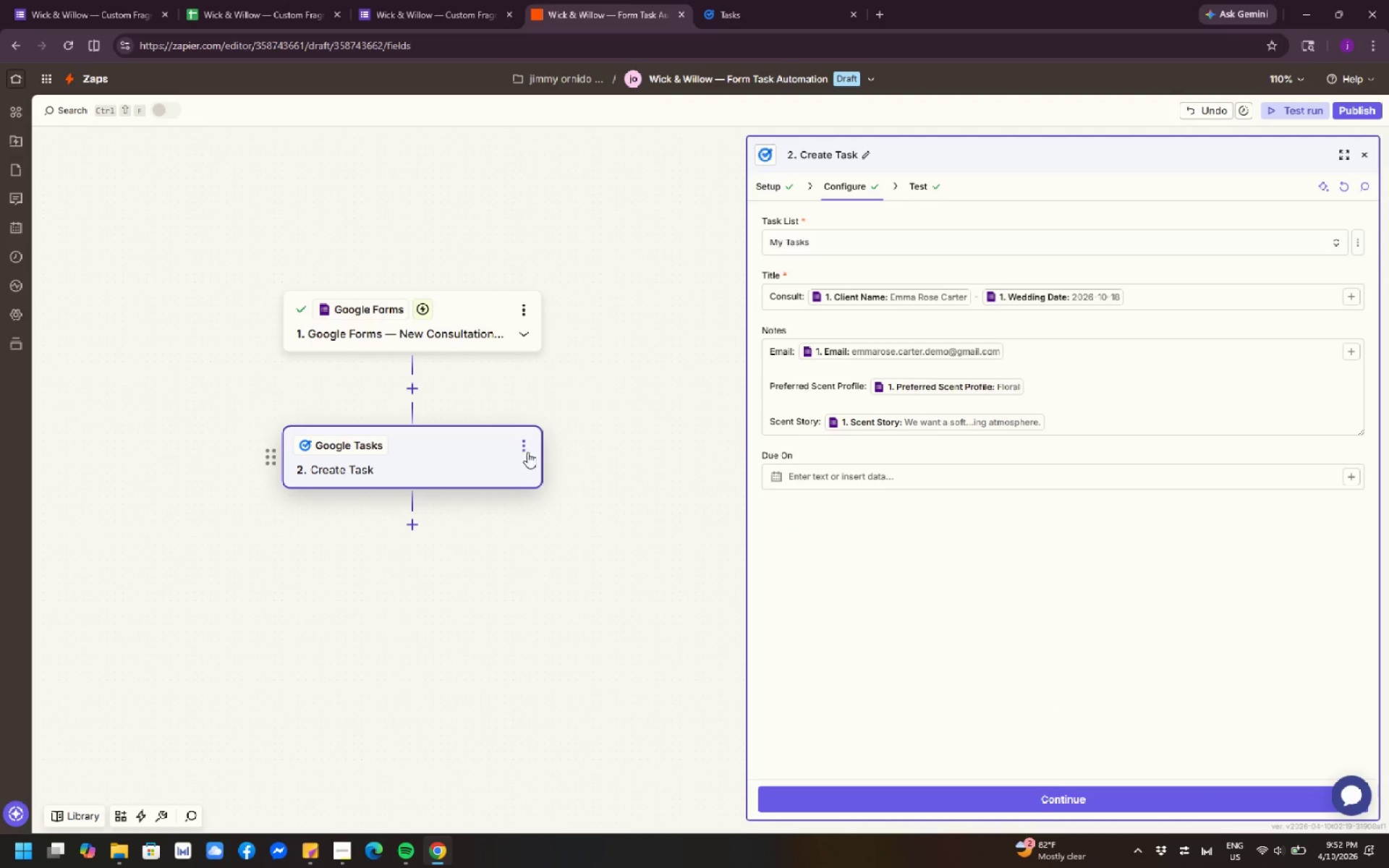 
left_click([527, 446])
 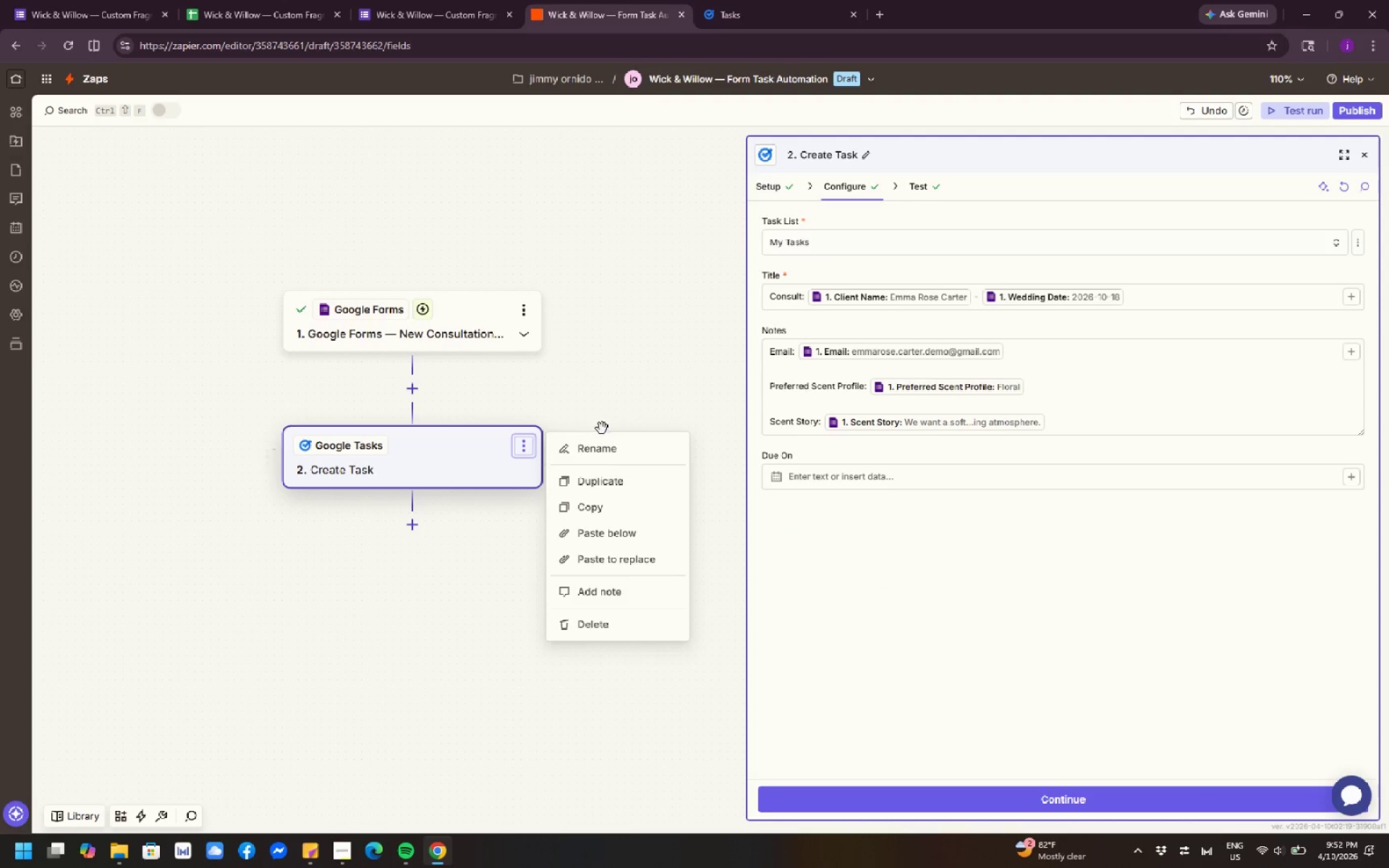 
left_click([610, 447])
 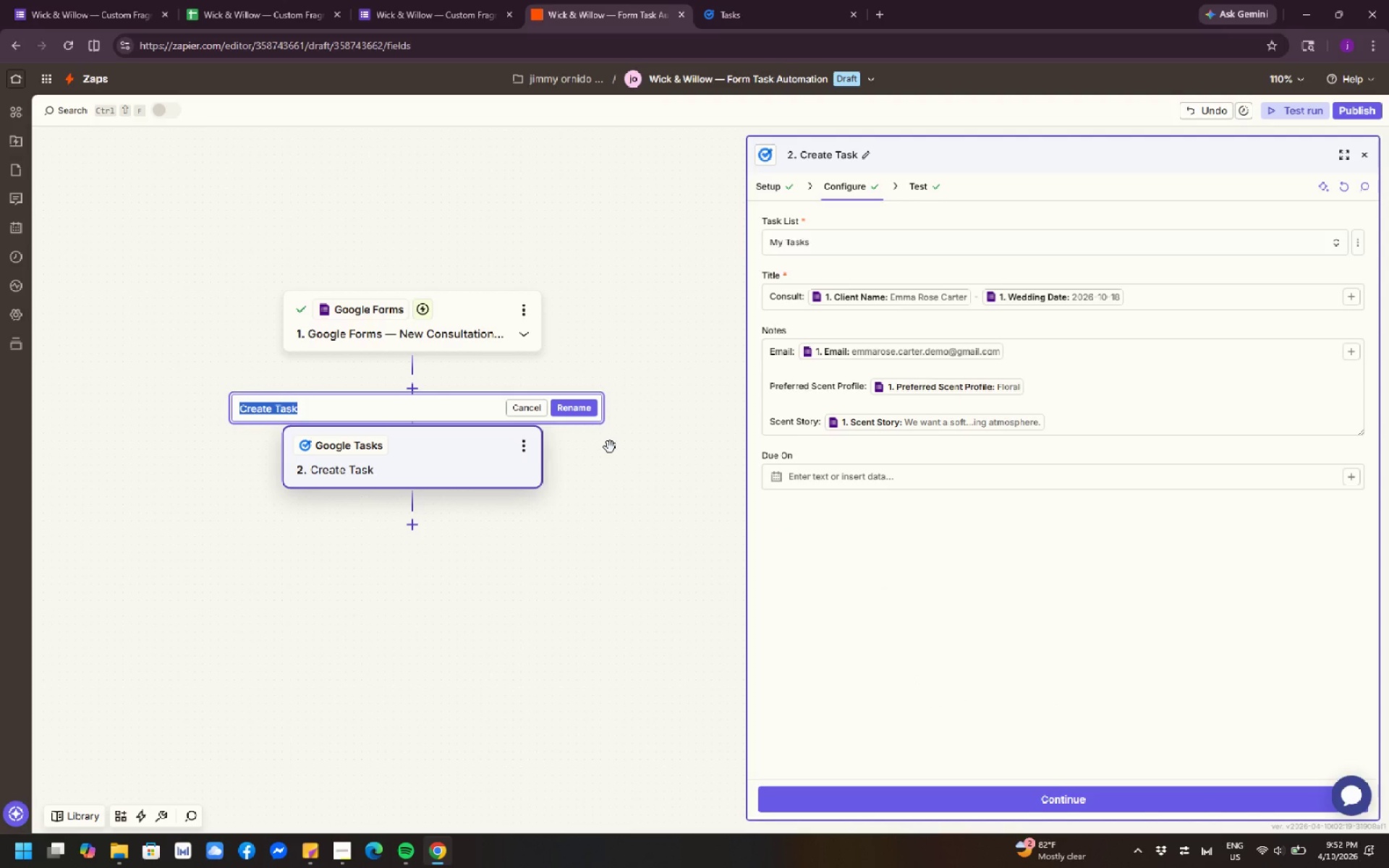 
wait(9.92)
 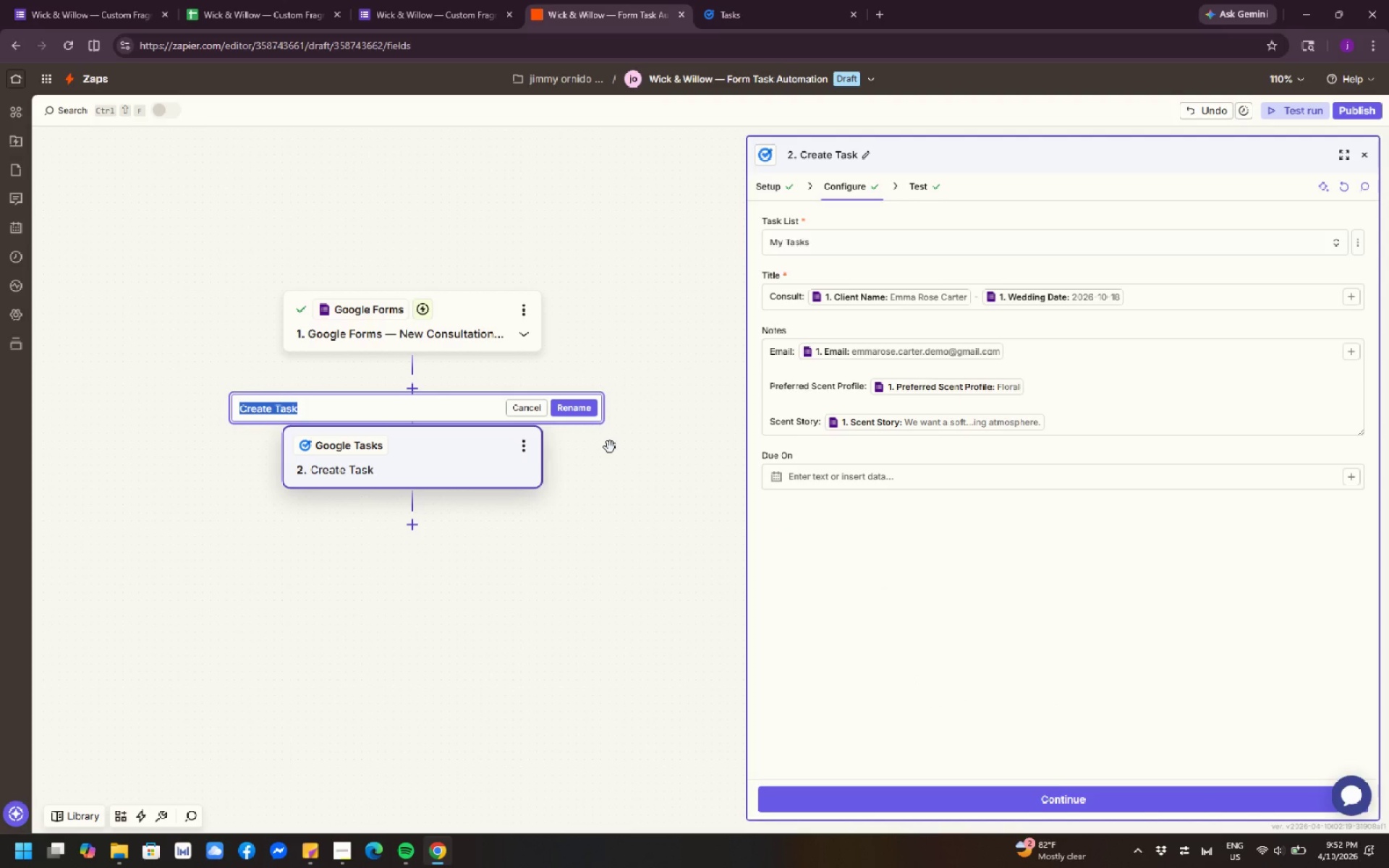 
type(Google Tasks 0151 )
 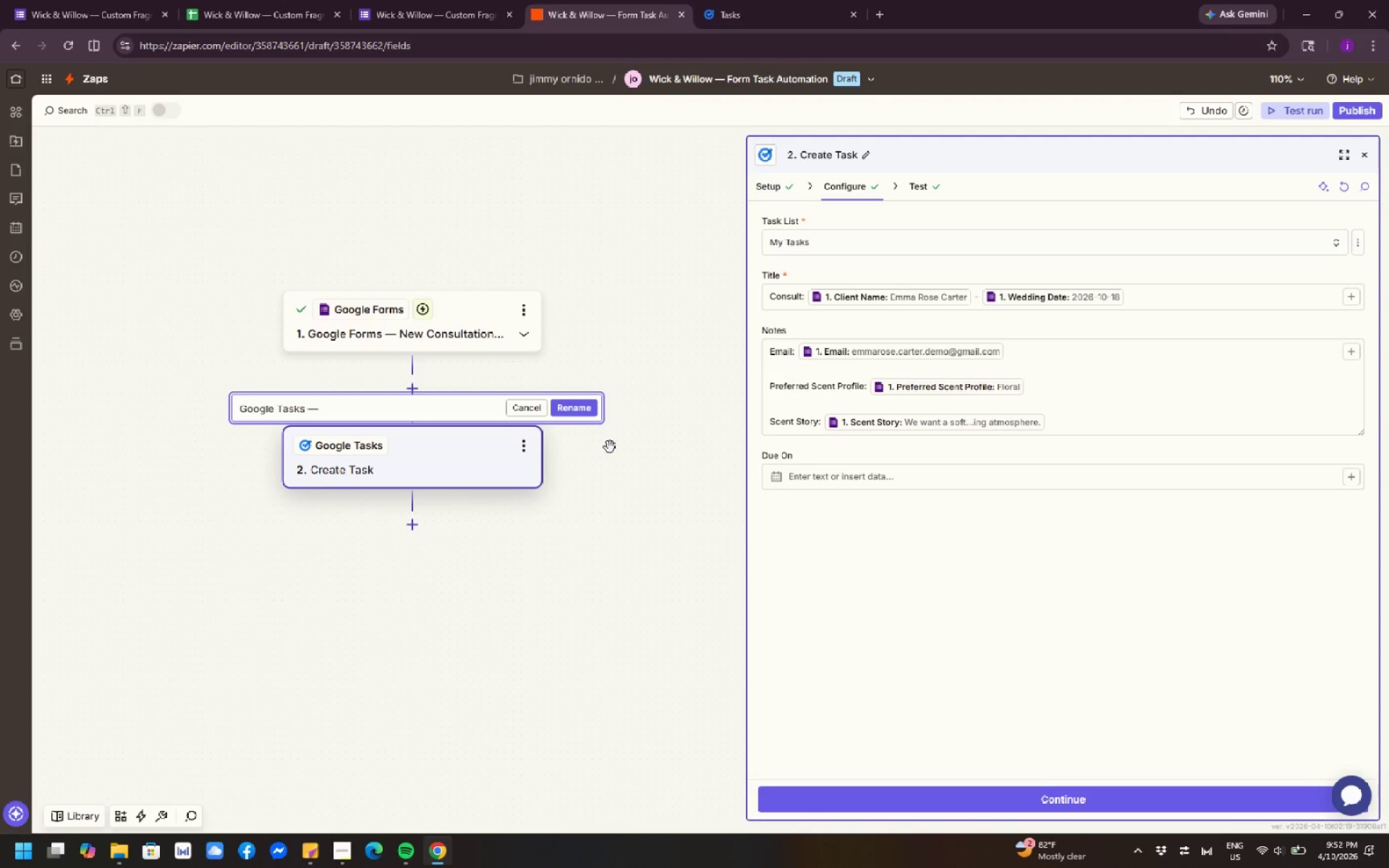 
 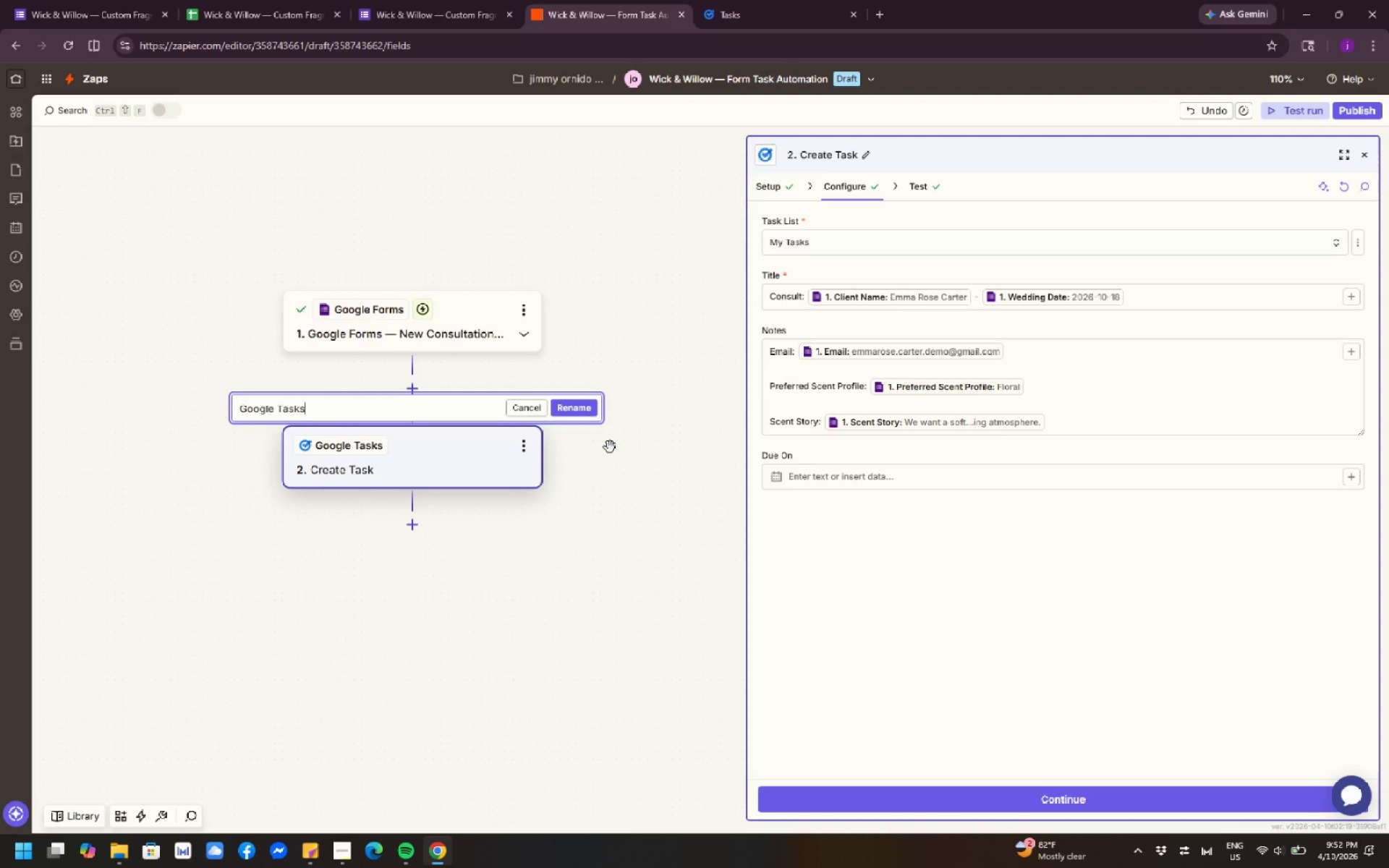 
hold_key(key=AltRight, duration=1.27)
 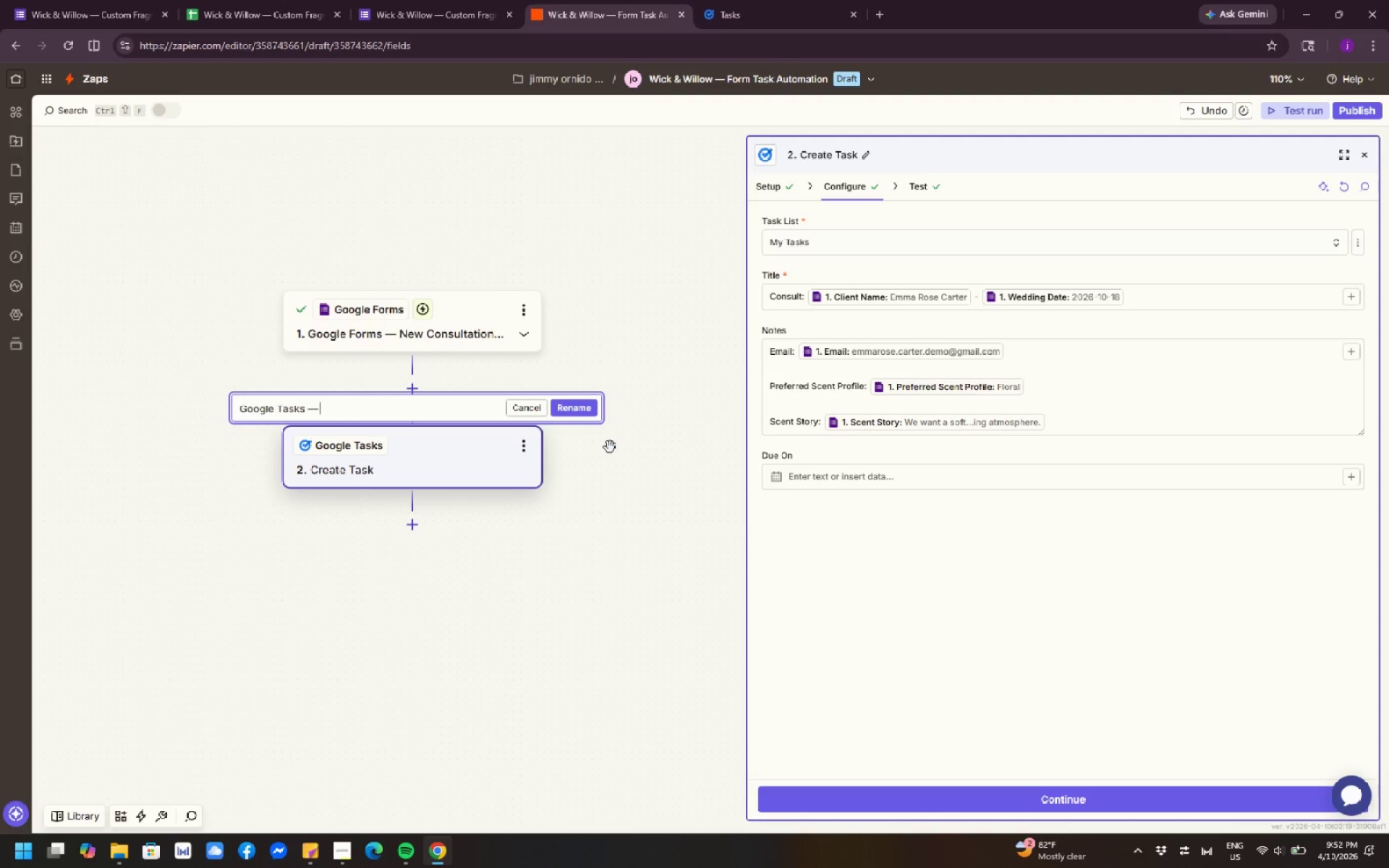 
wait(6.03)
 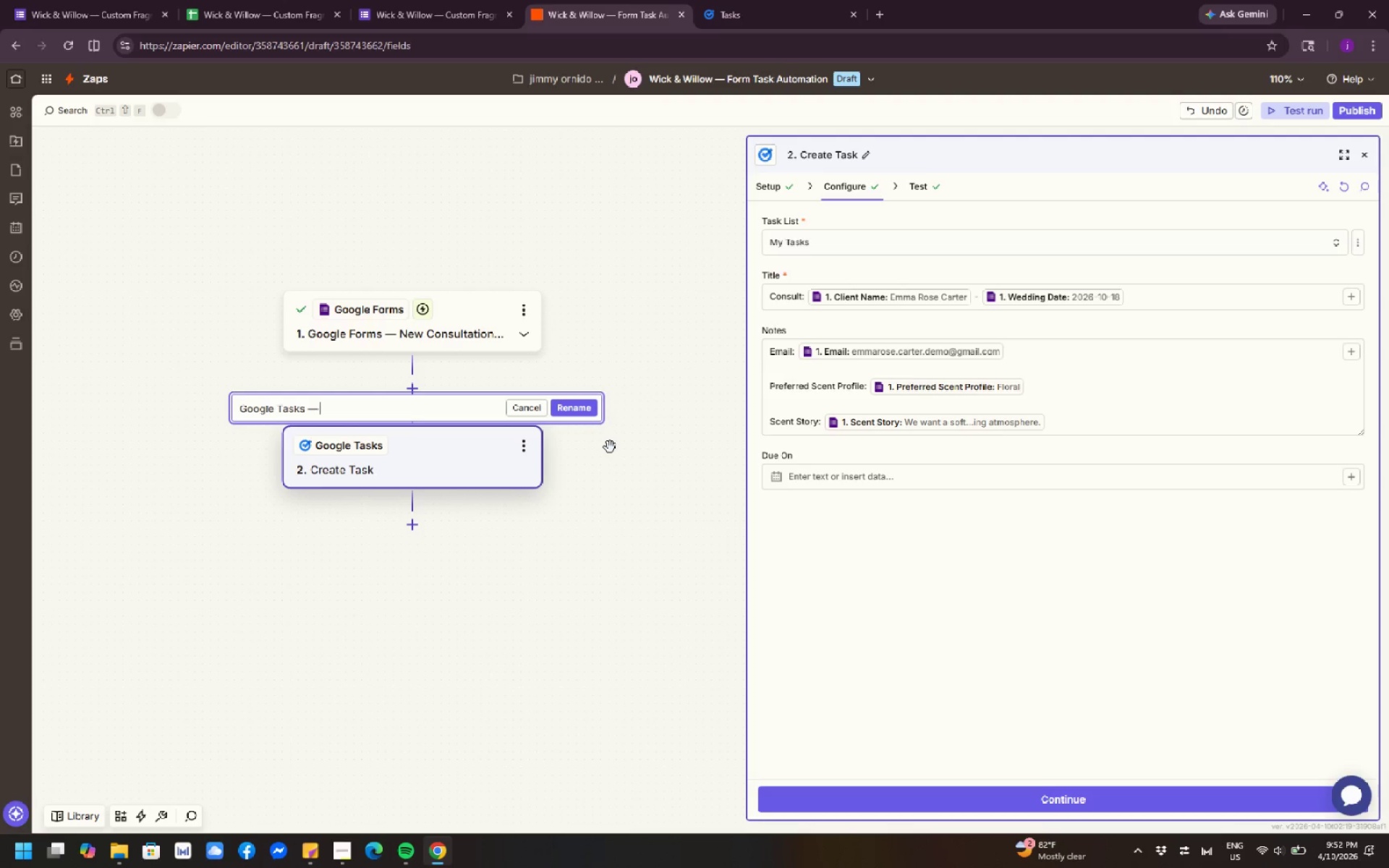 
type(Create Consultayion Tasks)
 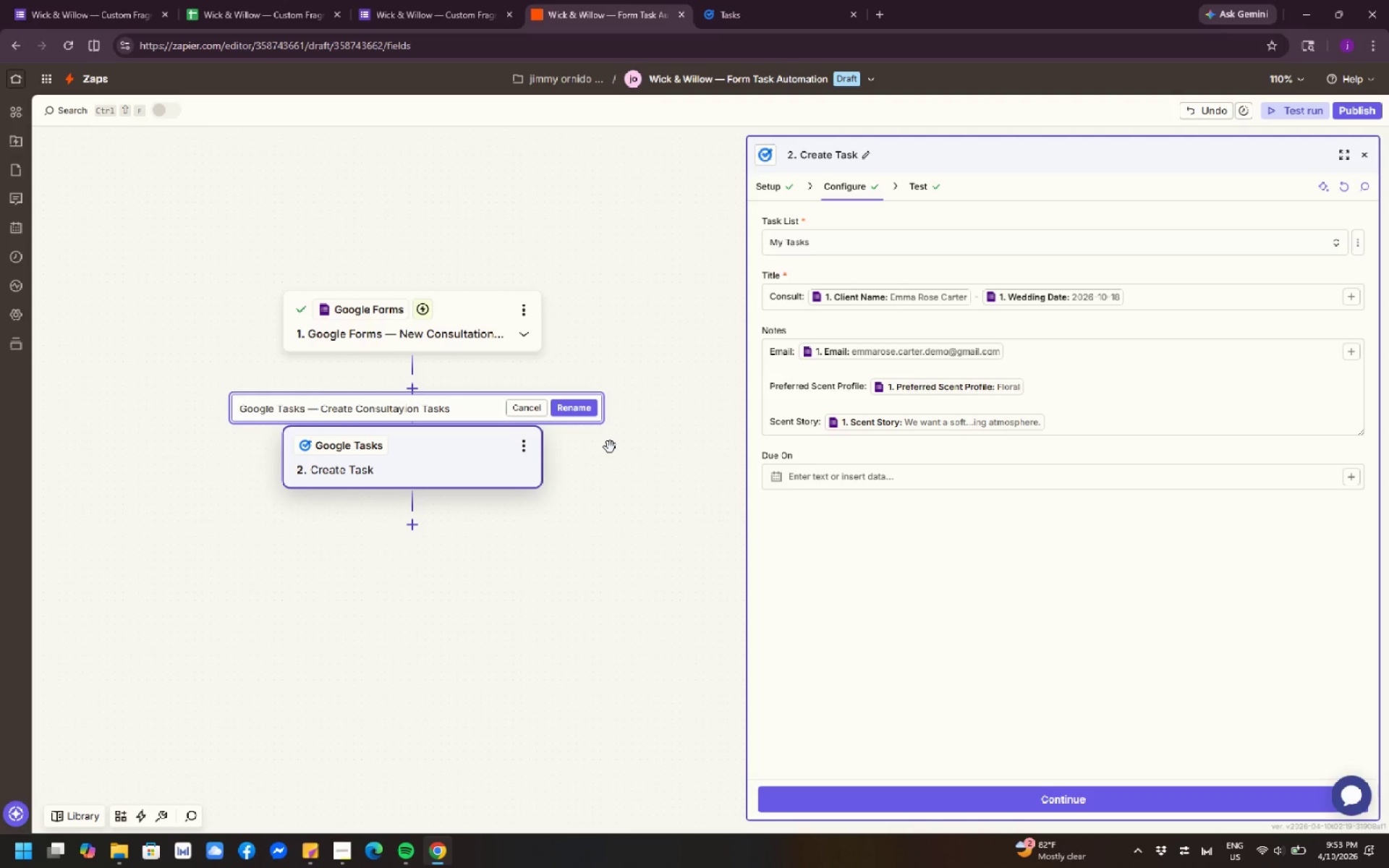 
wait(7.61)
 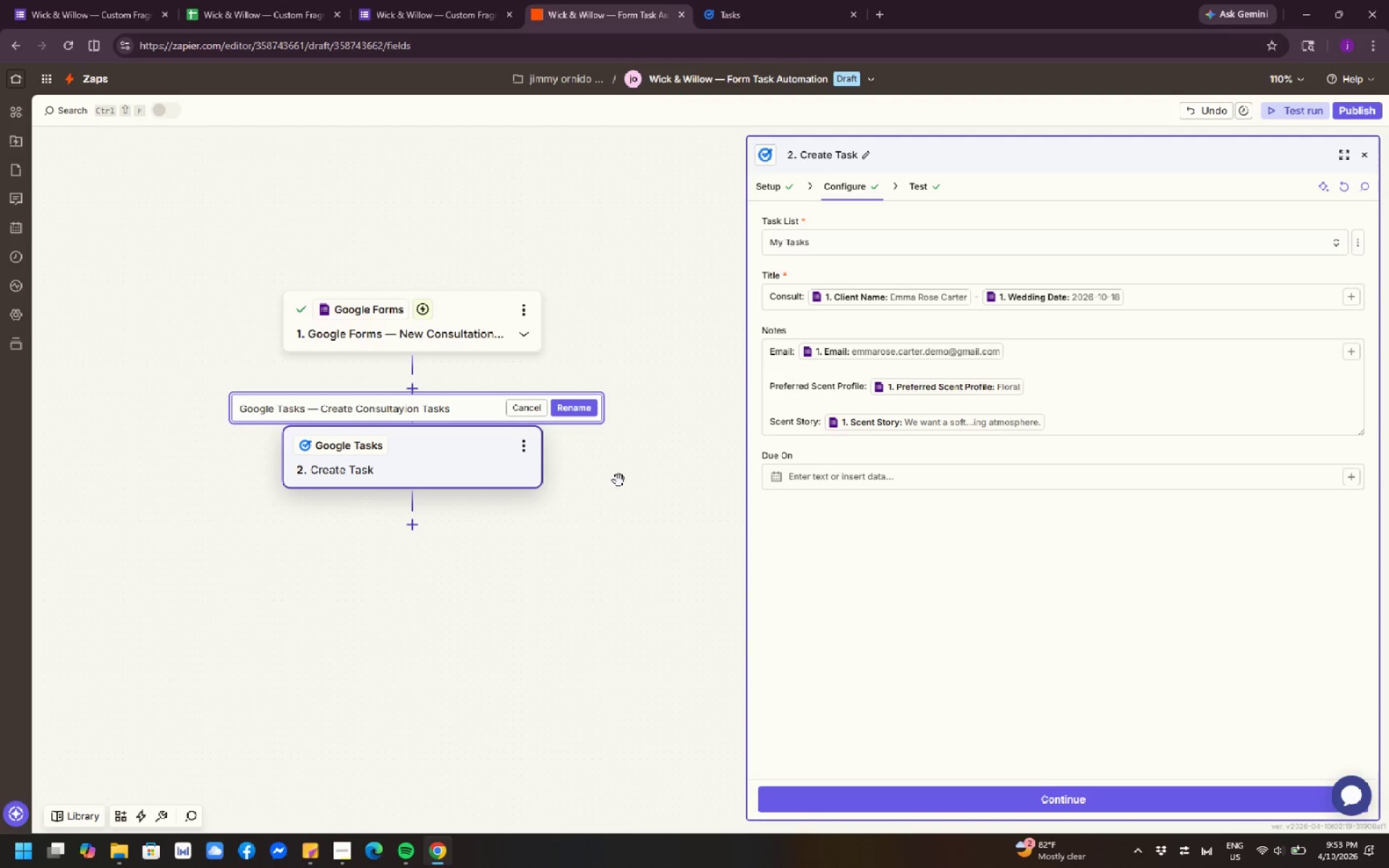 
left_click([406, 410])
 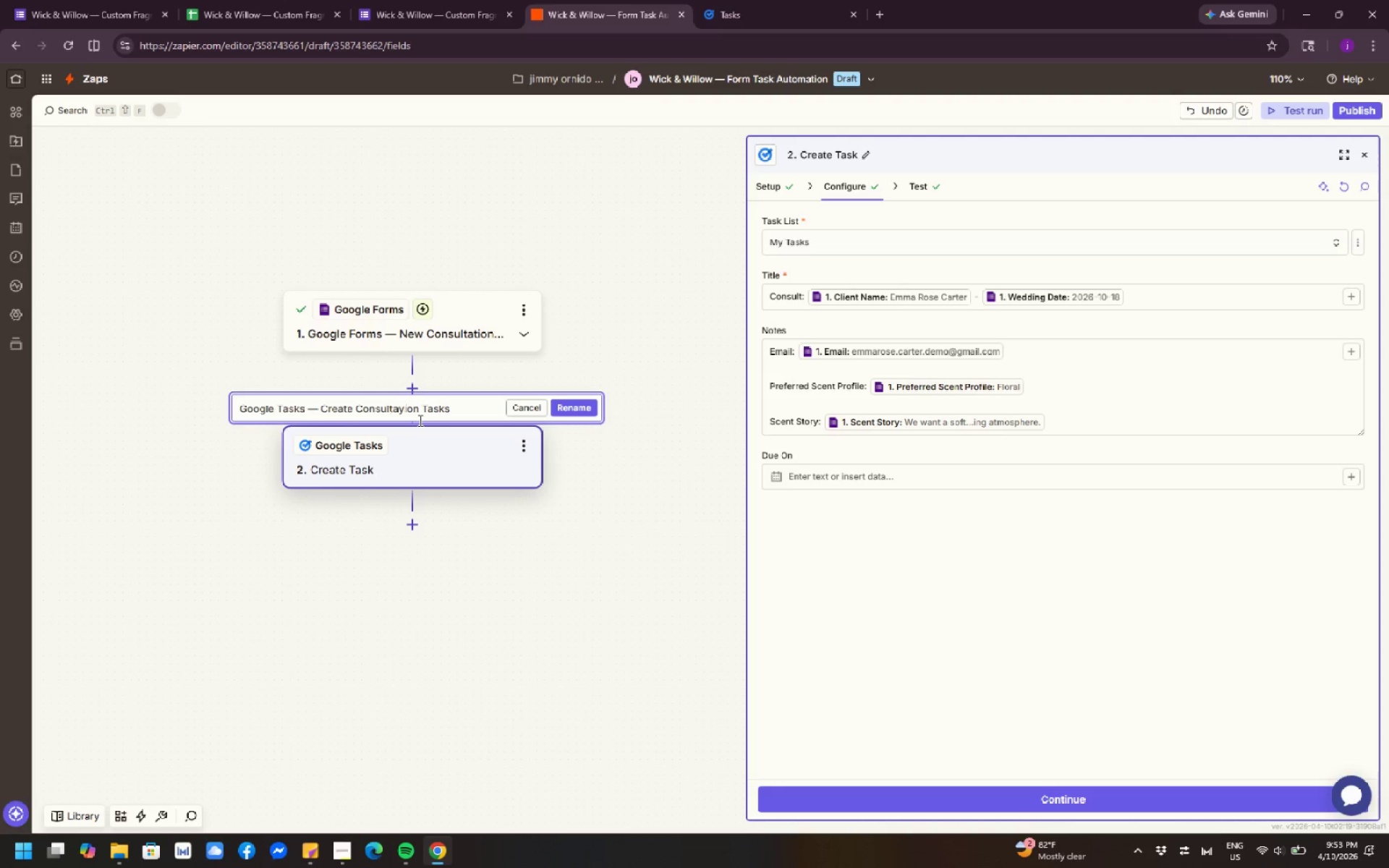 
key(ArrowLeft)
 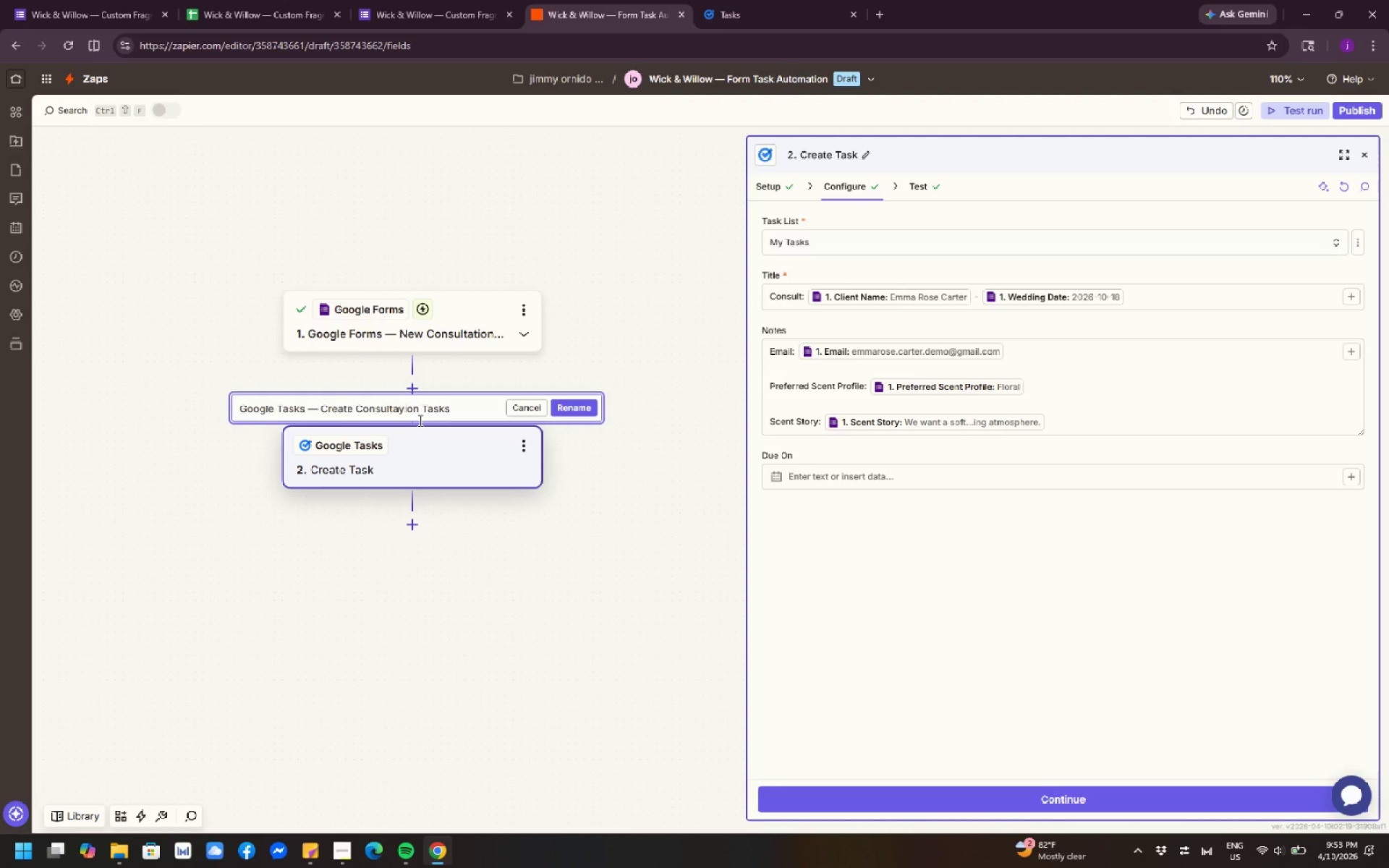 
key(Backspace)
 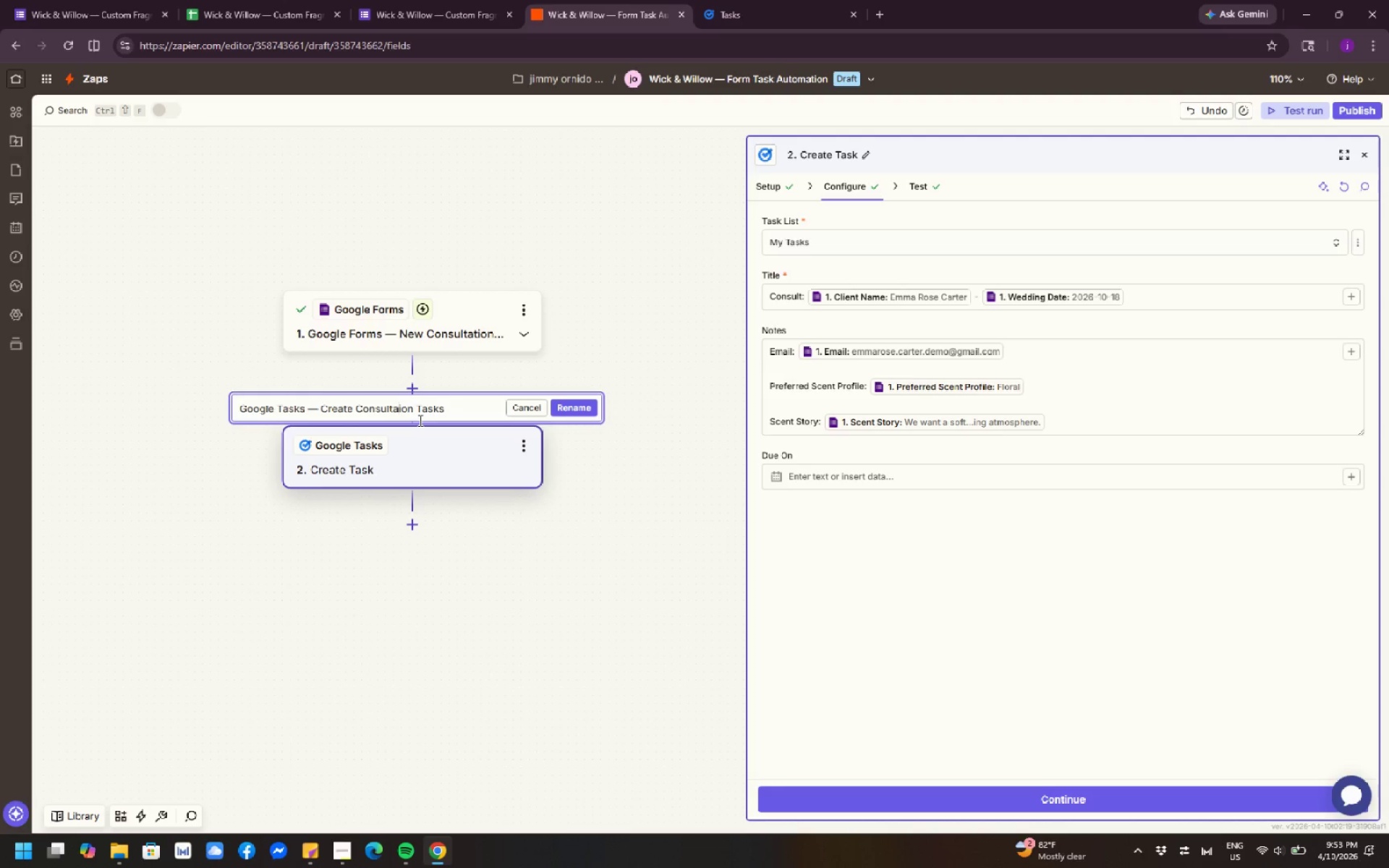 
key(T)
 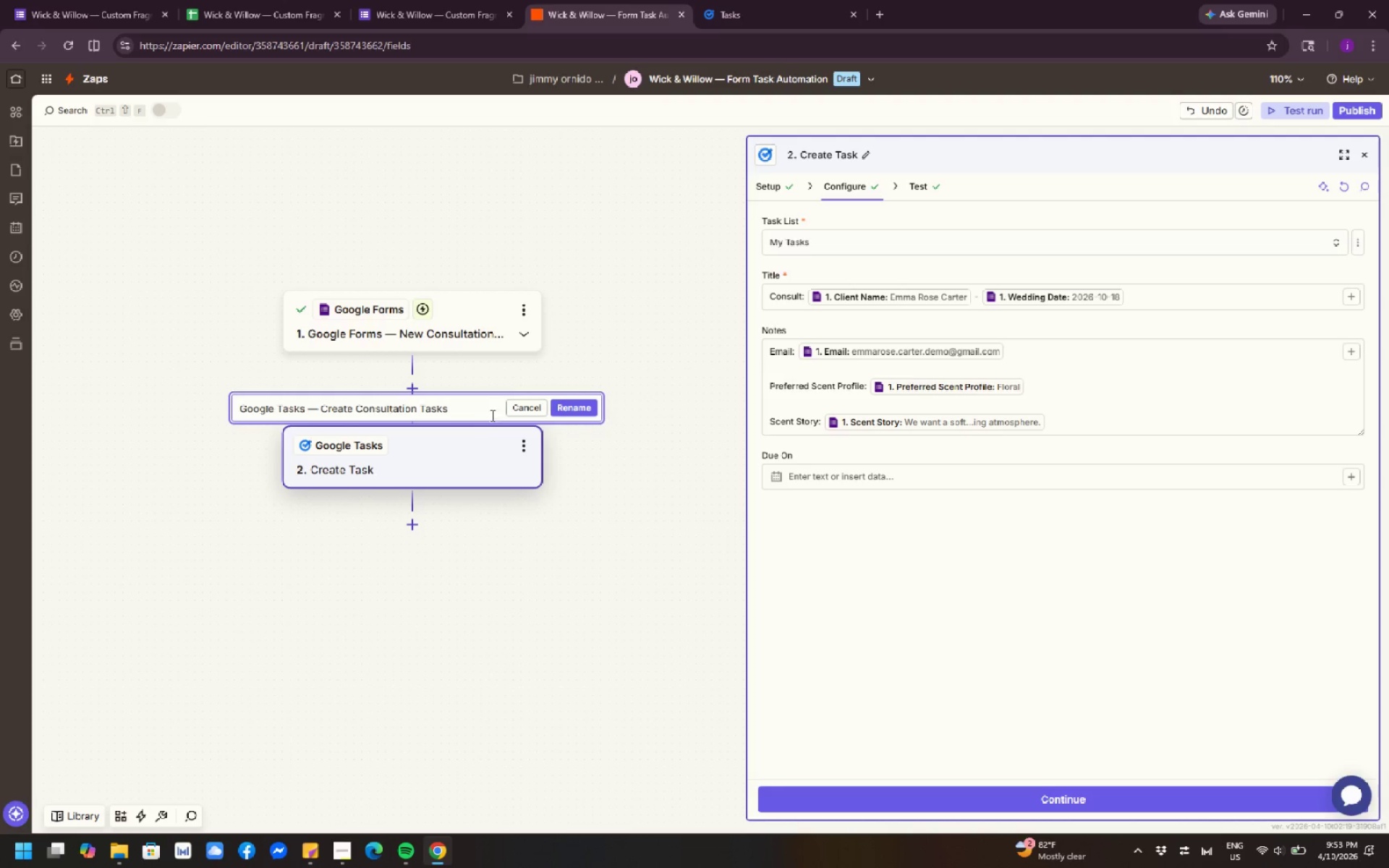 
left_click([582, 412])
 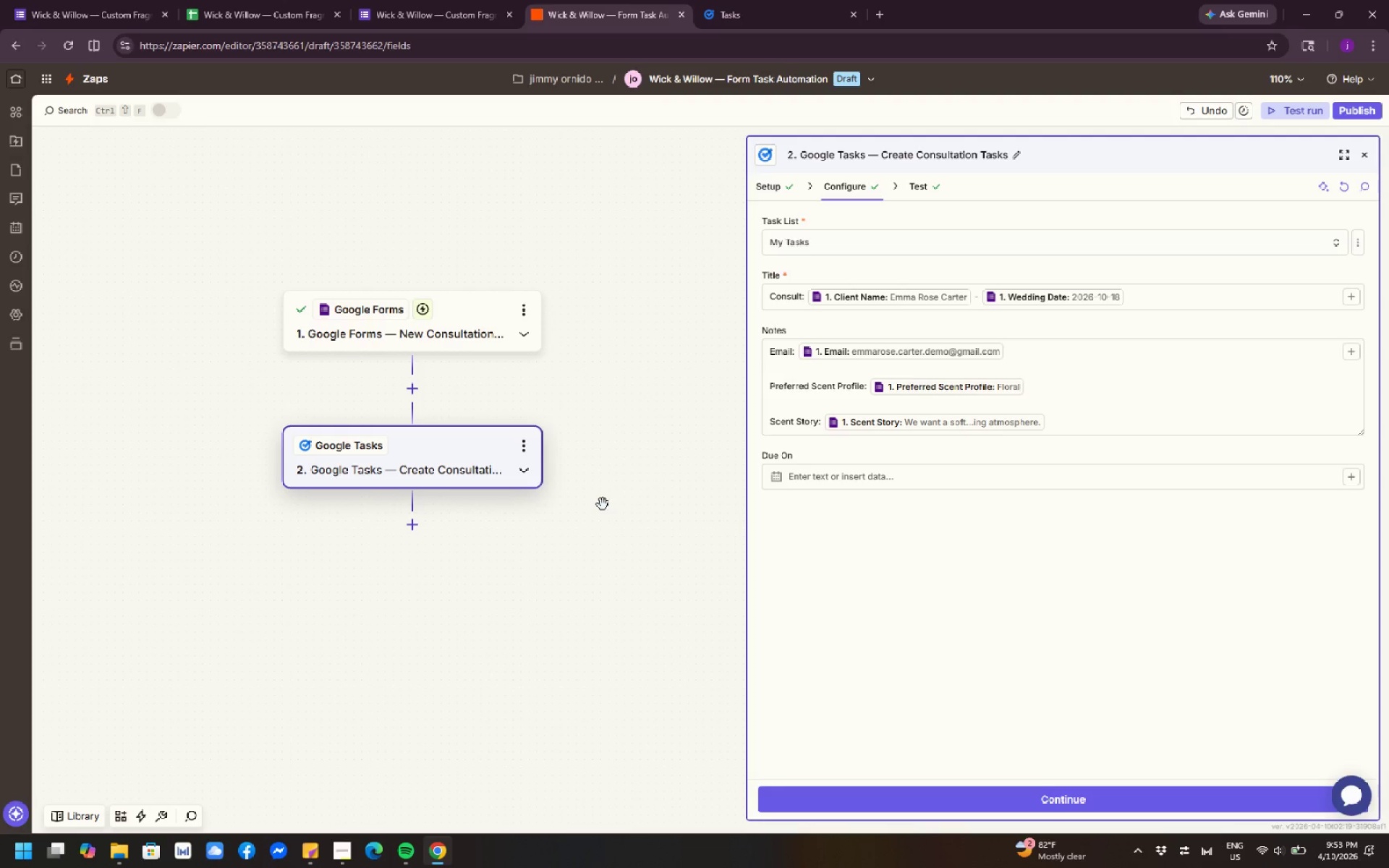 
wait(12.75)
 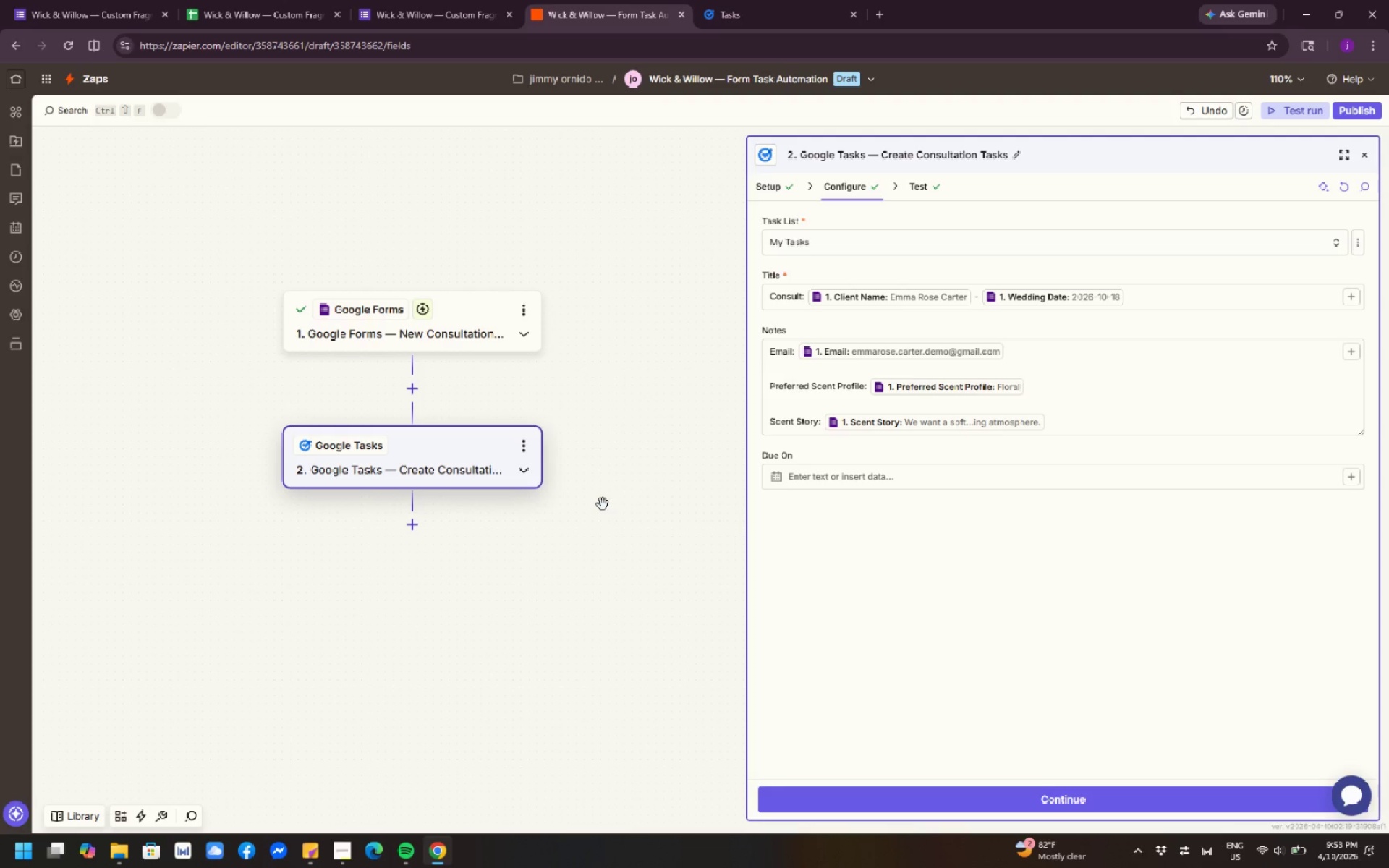 
left_click([613, 431])
 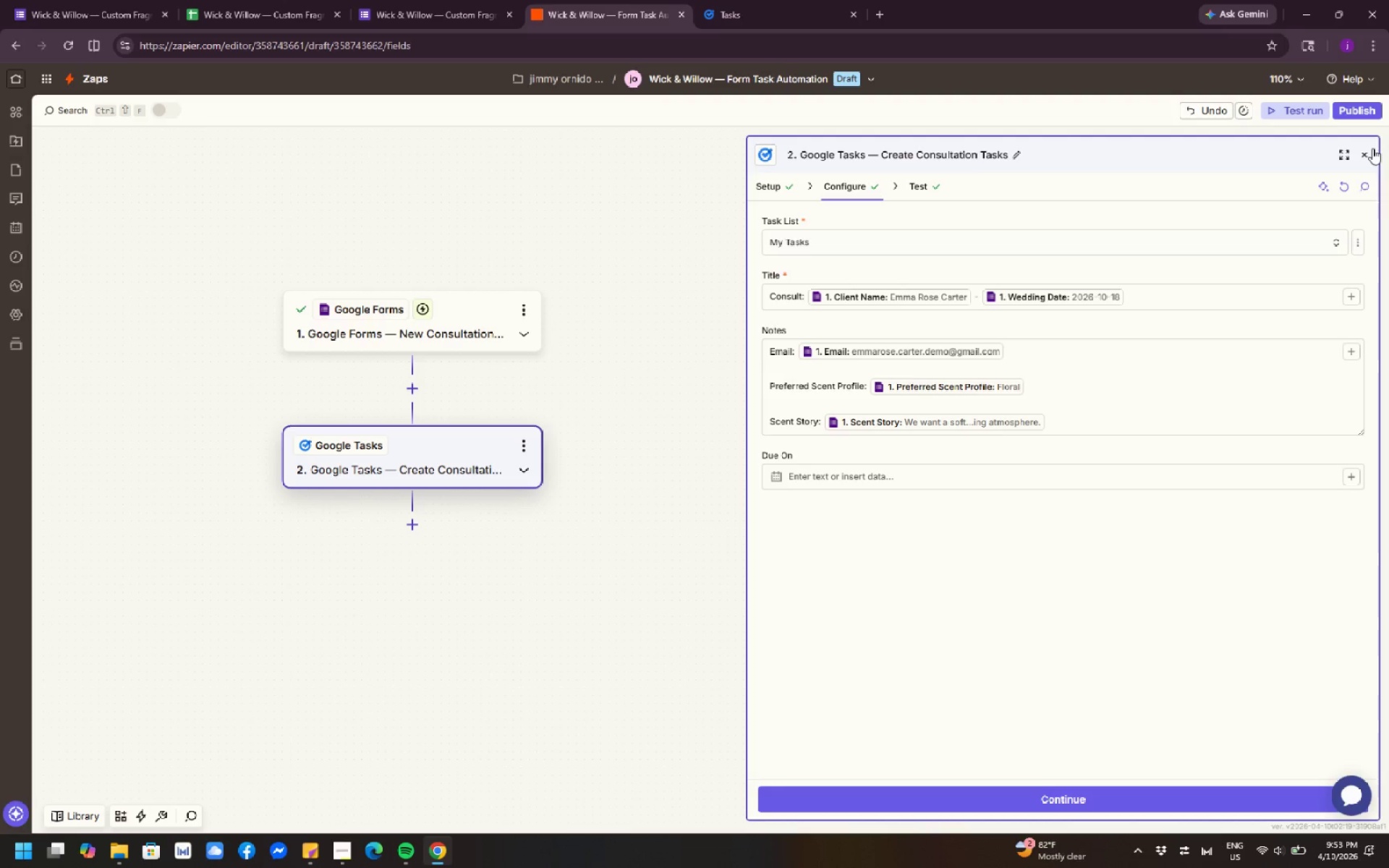 
left_click([1368, 153])
 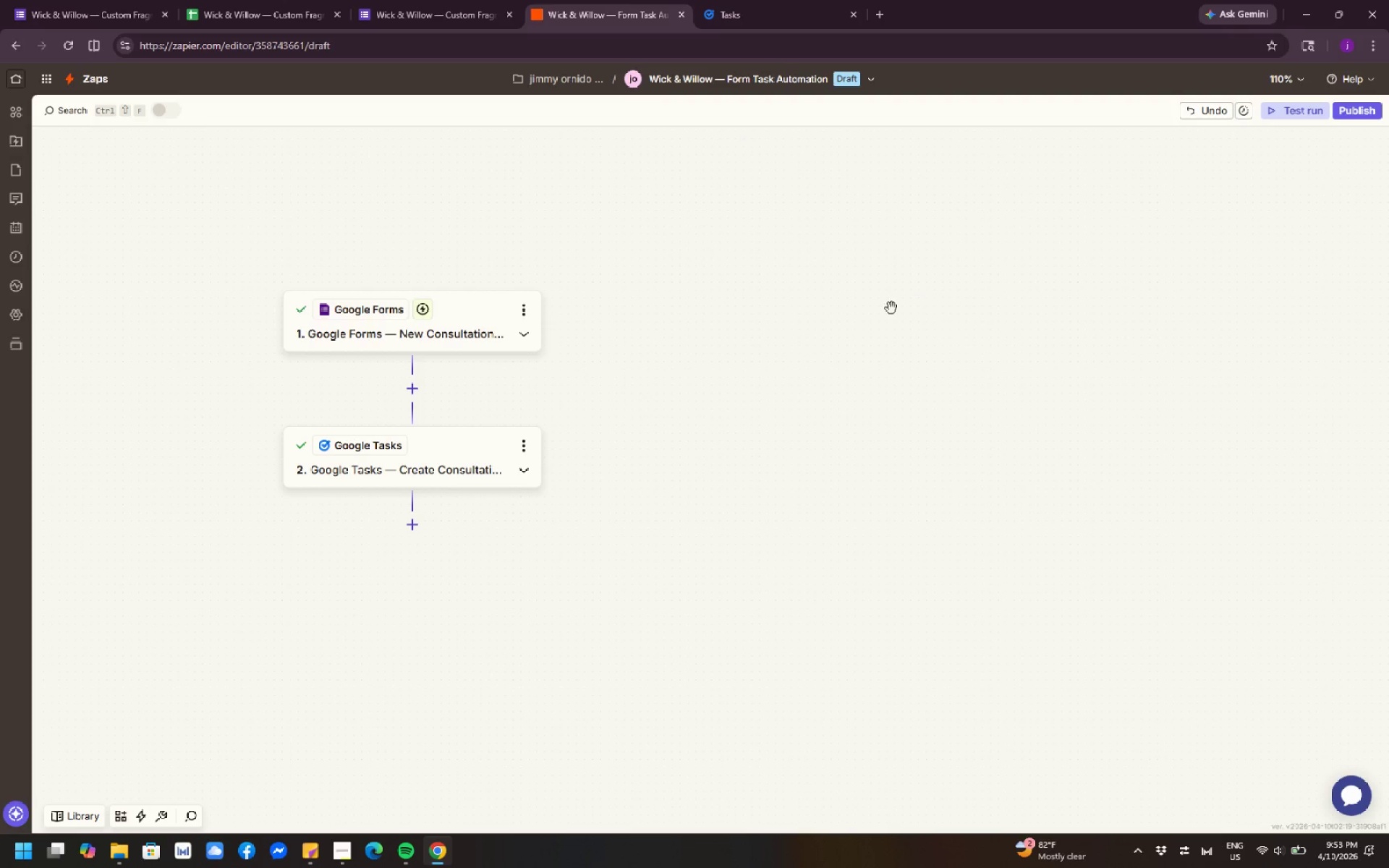 
left_click_drag(start_coordinate=[740, 346], to_coordinate=[906, 341])
 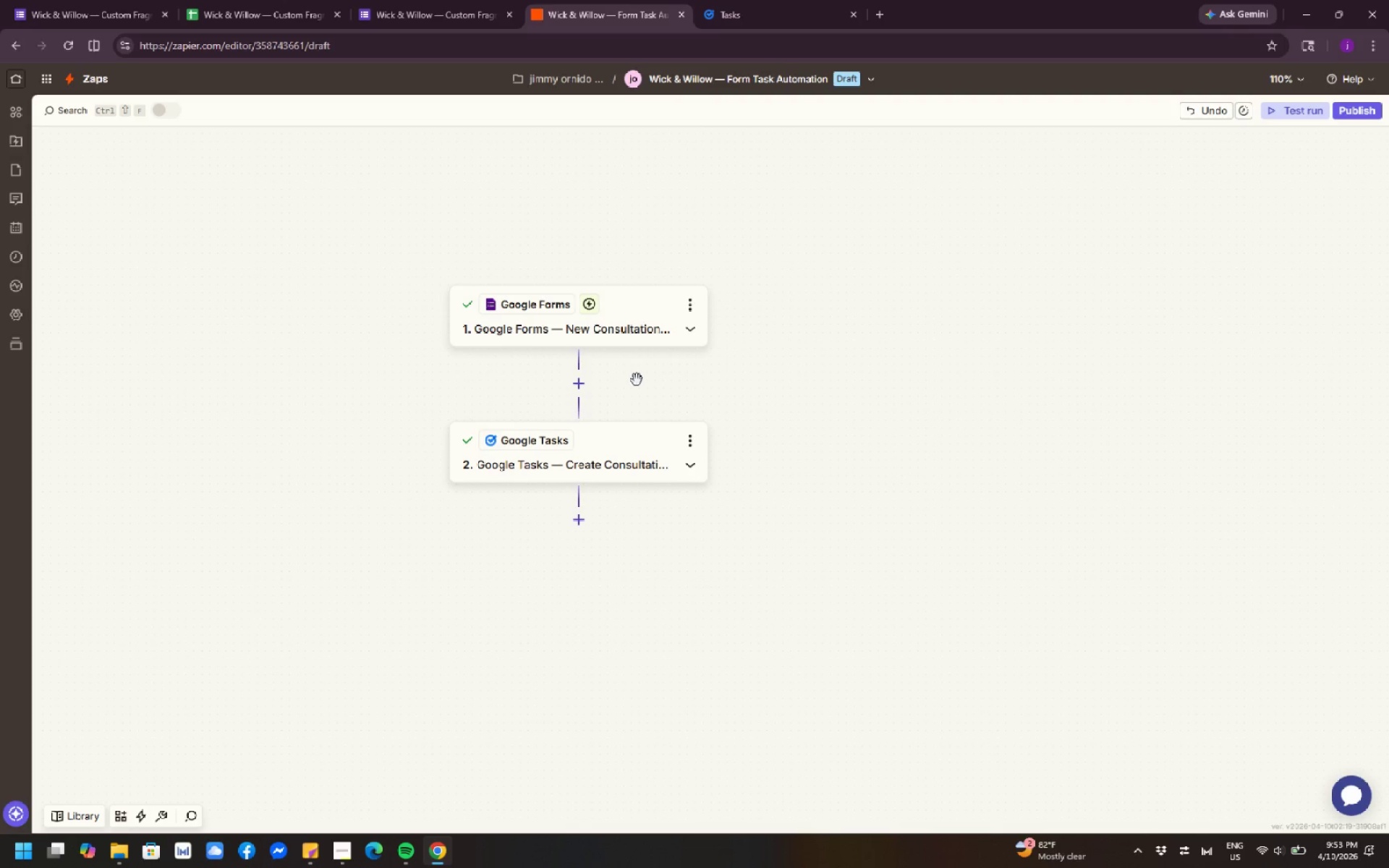 
left_click_drag(start_coordinate=[783, 363], to_coordinate=[802, 349])
 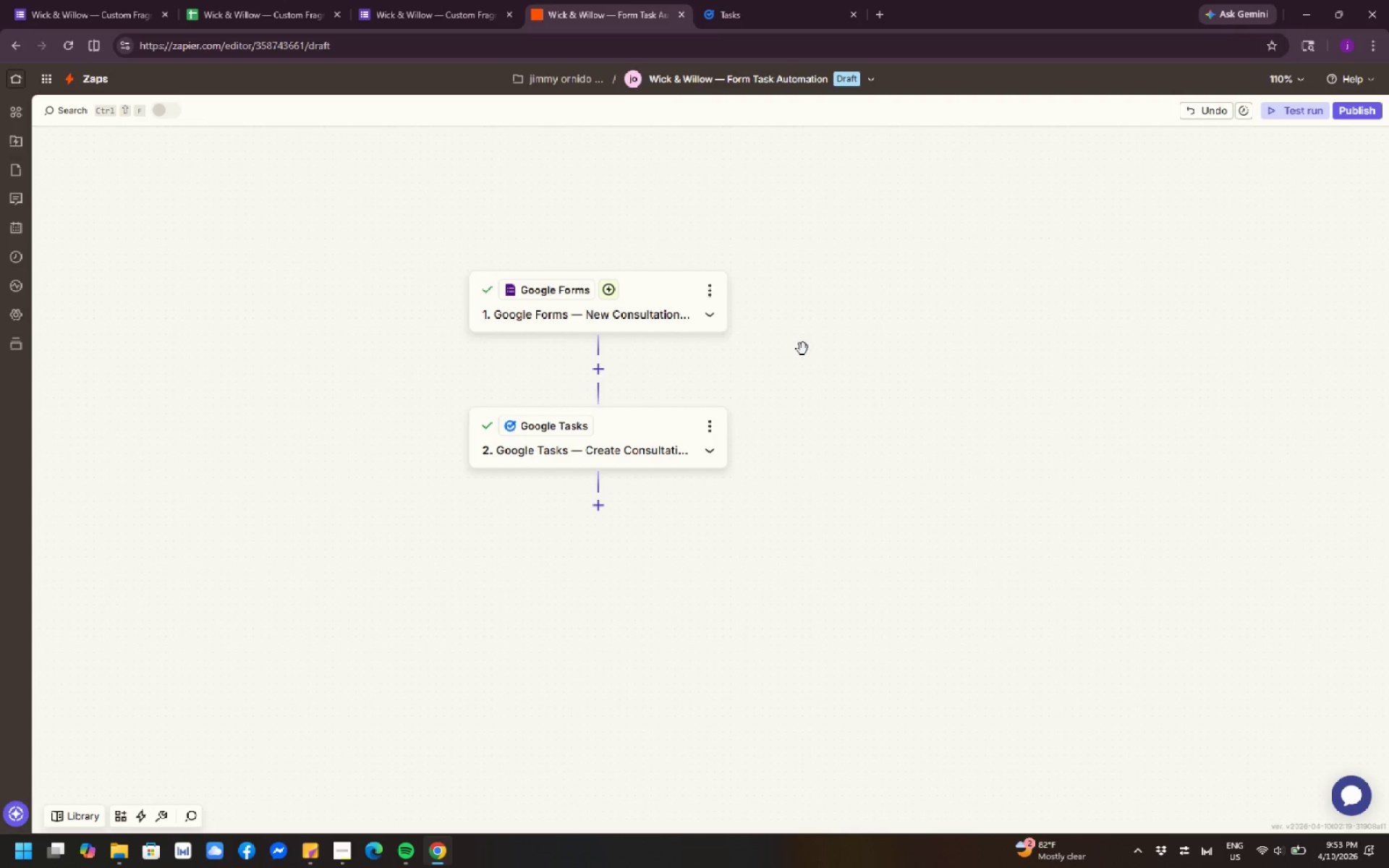 
key(Meta+Shift+S)
 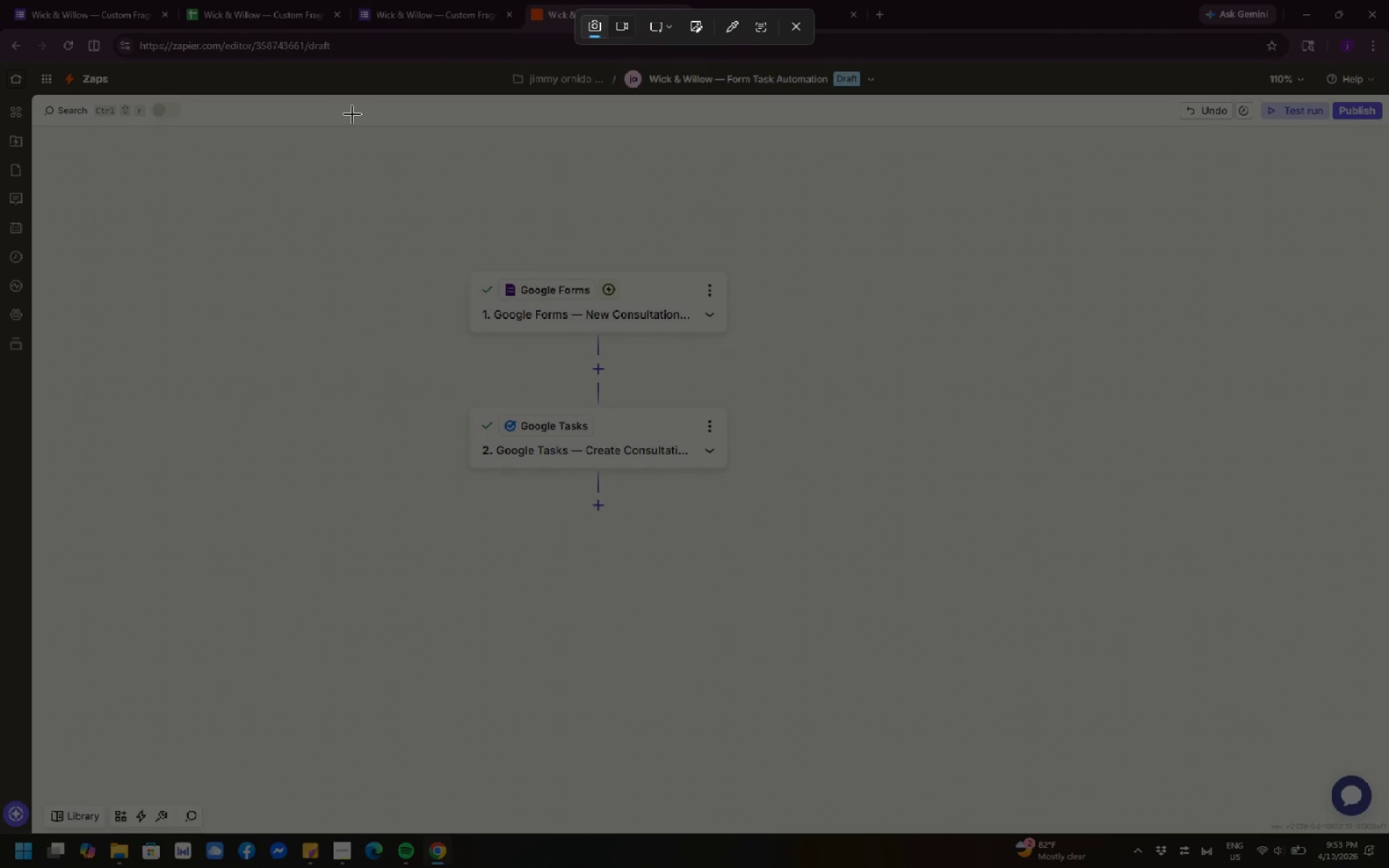 
left_click_drag(start_coordinate=[0, 0], to_coordinate=[1388, 867])
 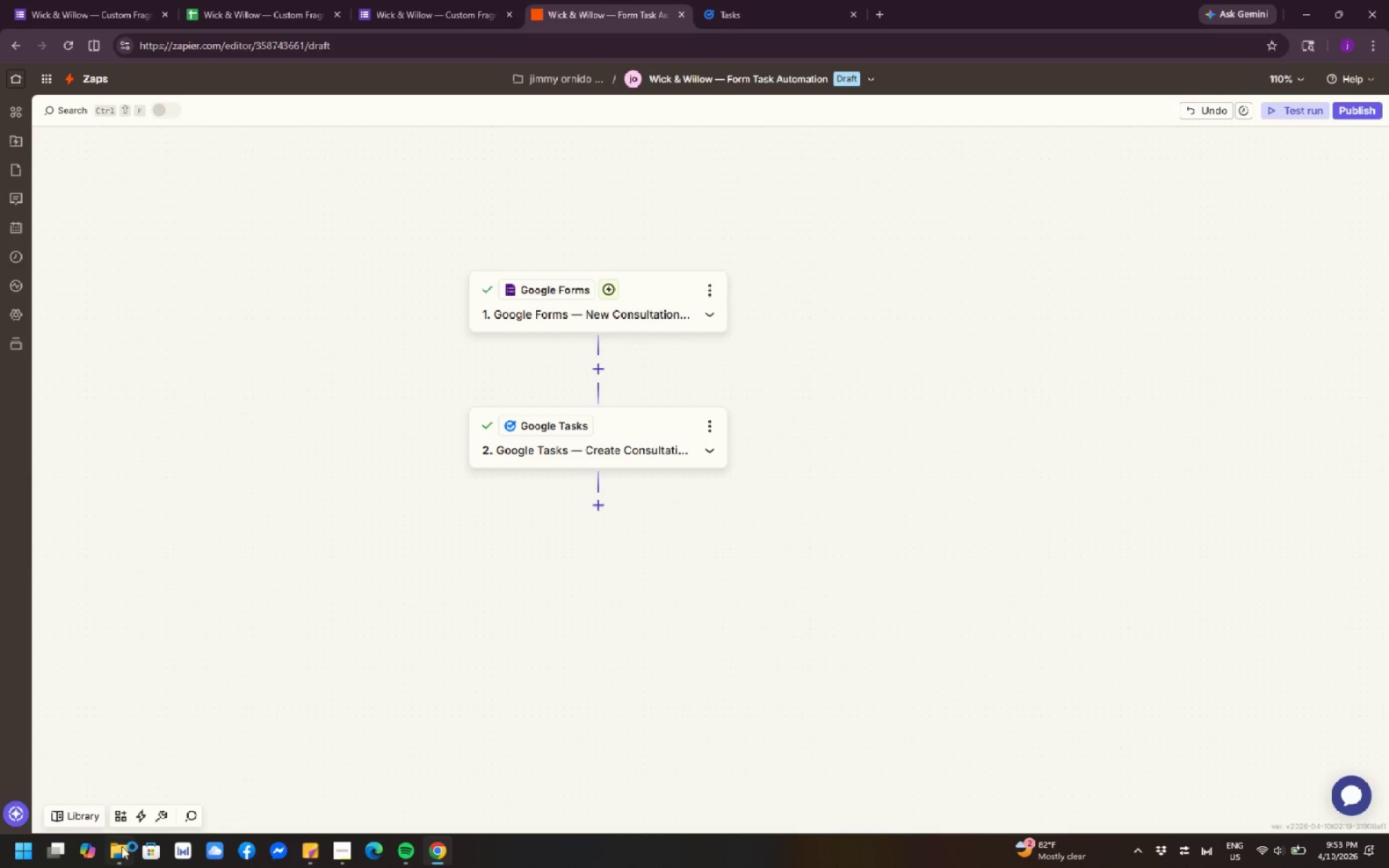 
left_click([114, 851])
 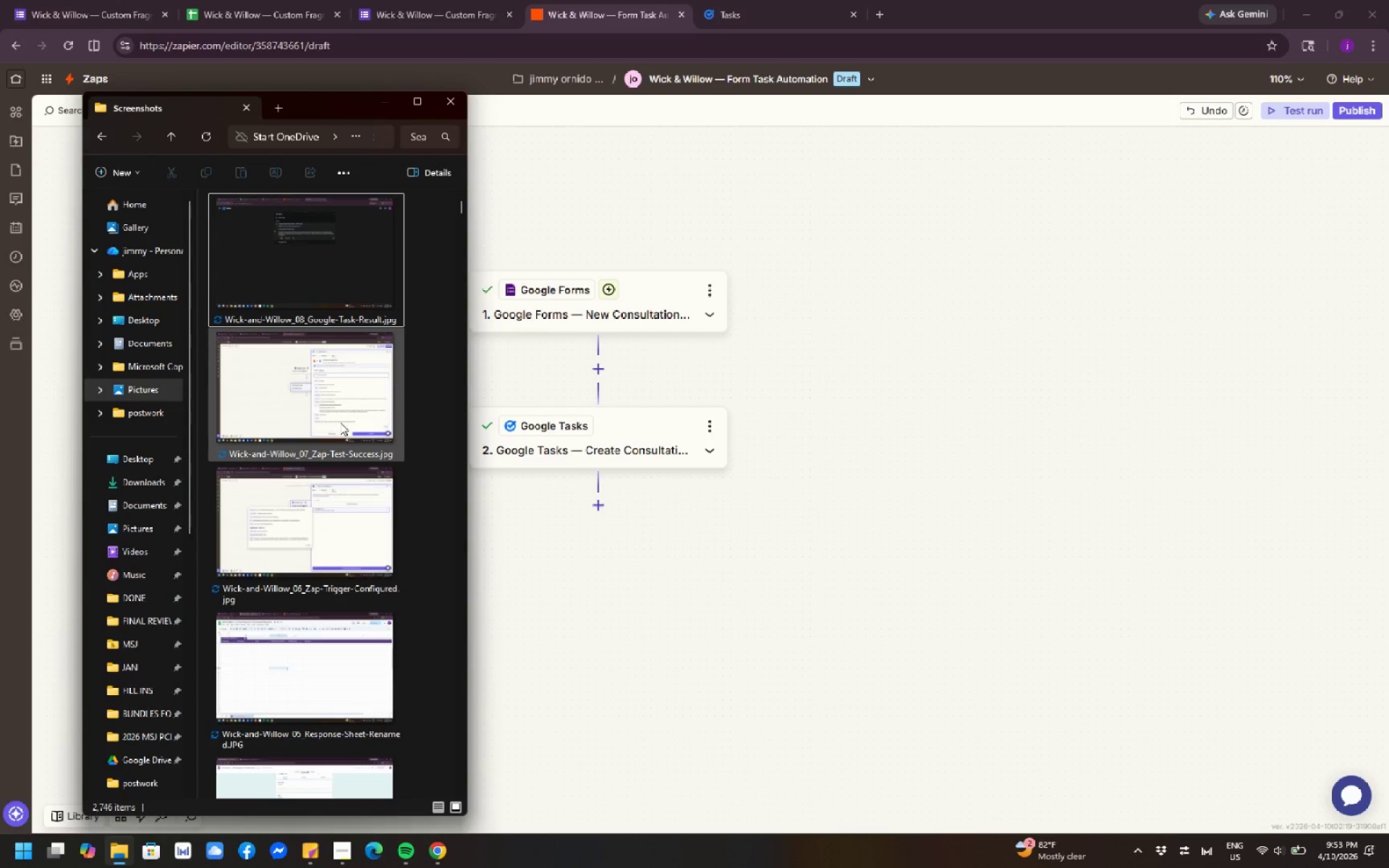 
scroll: coordinate [340, 422], scroll_direction: up, amount: 3.0
 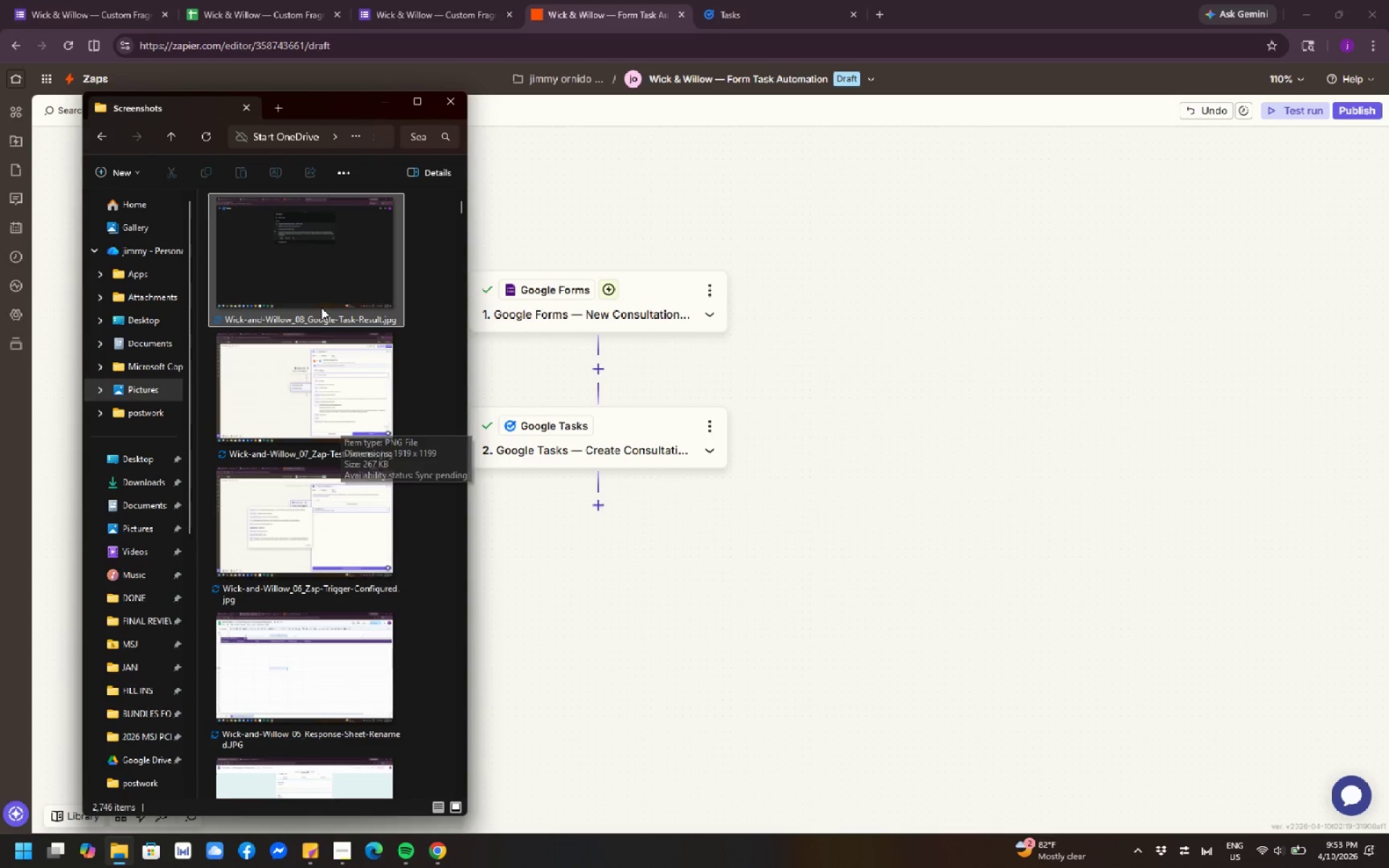 
left_click([321, 293])
 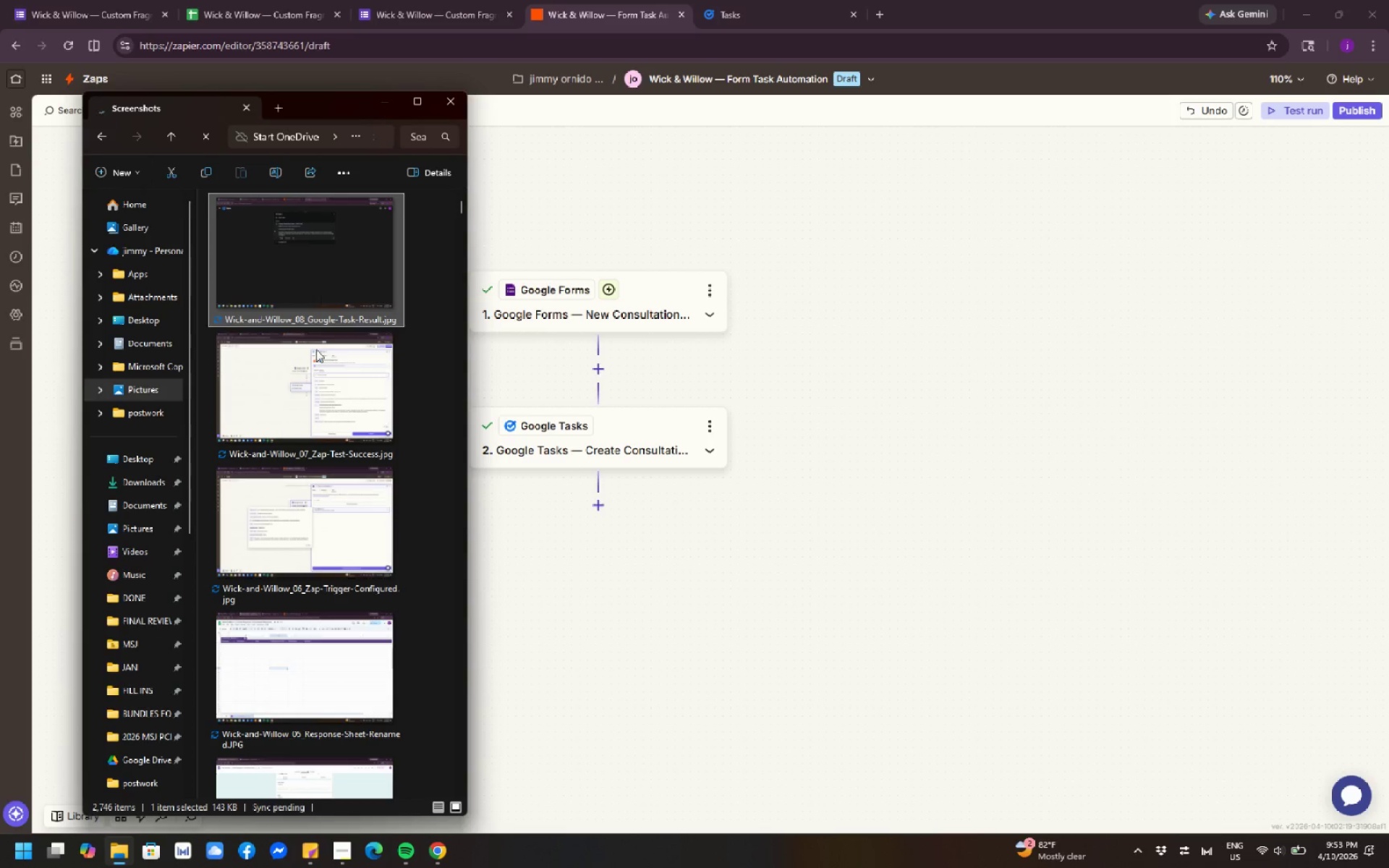 
left_click([316, 379])
 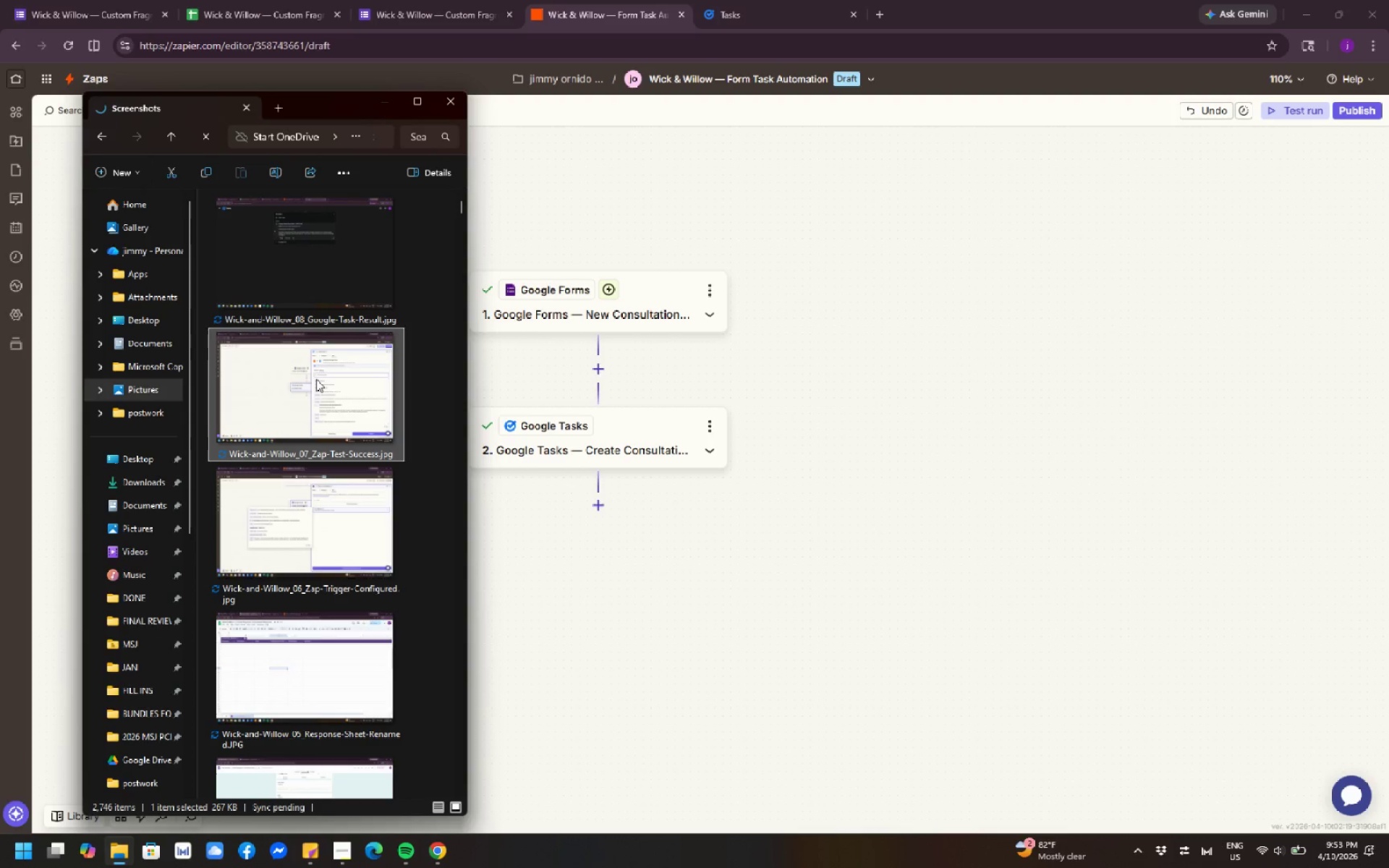 
key(F2)
 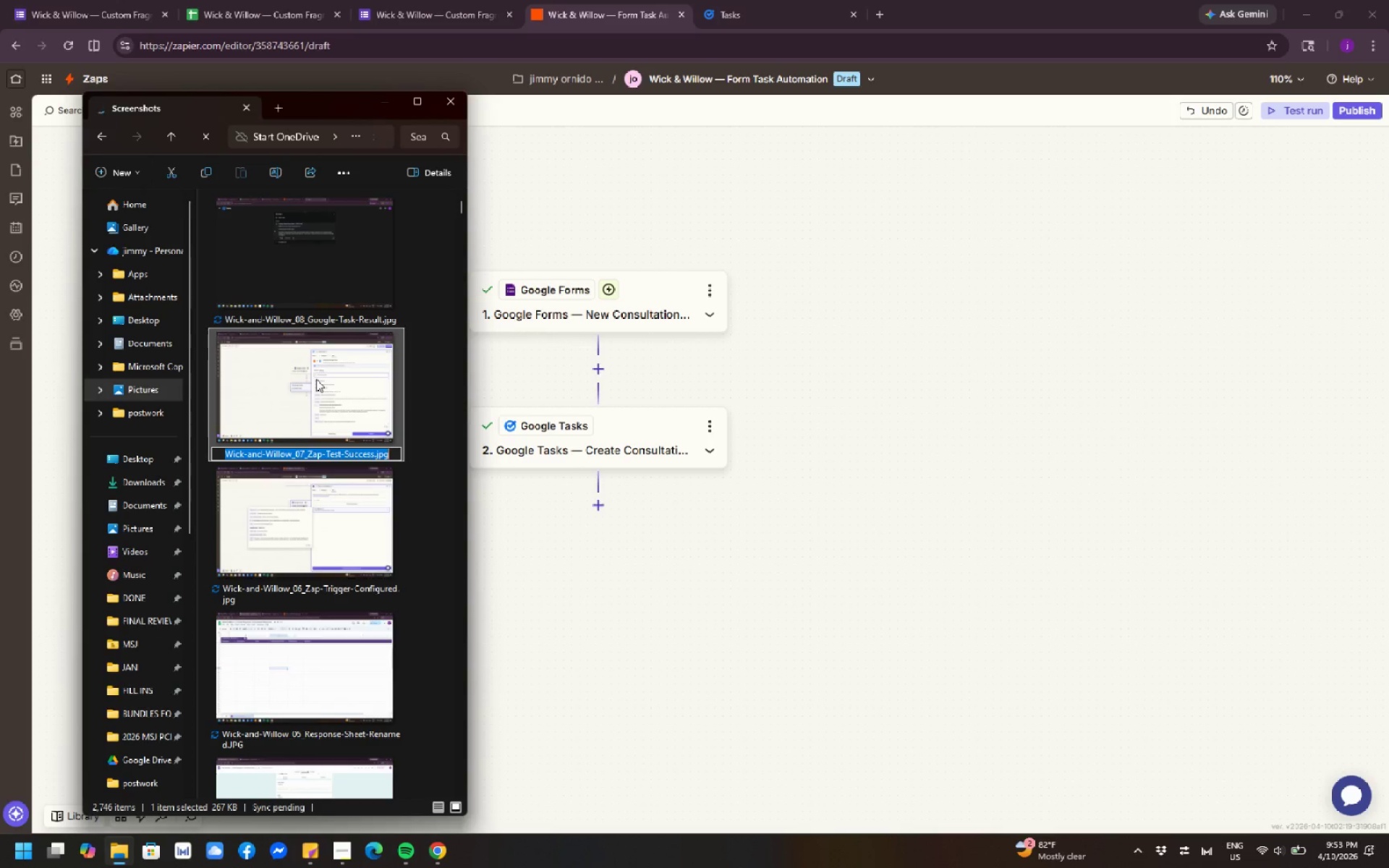 
key(Control+C)
 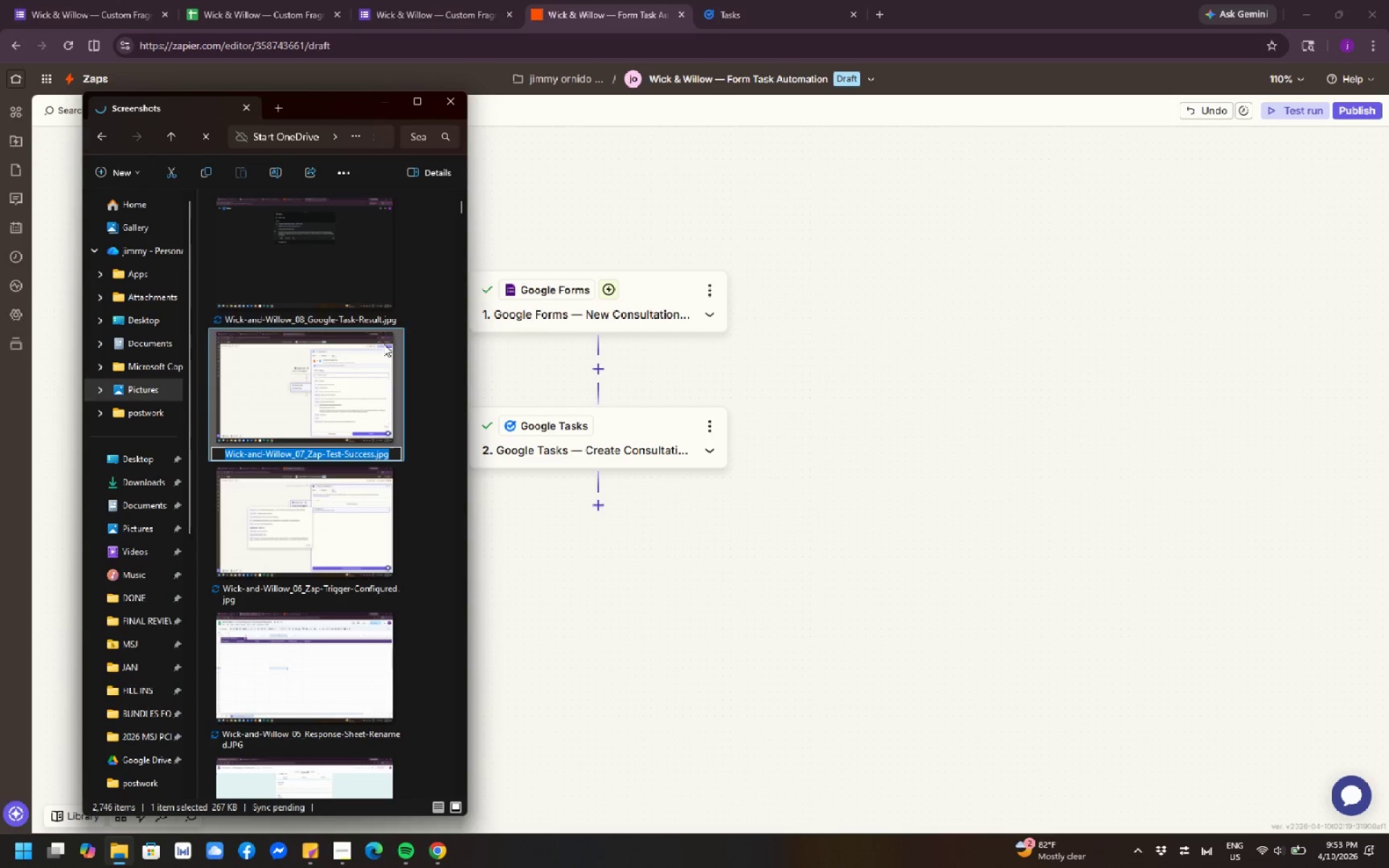 
left_click([344, 280])
 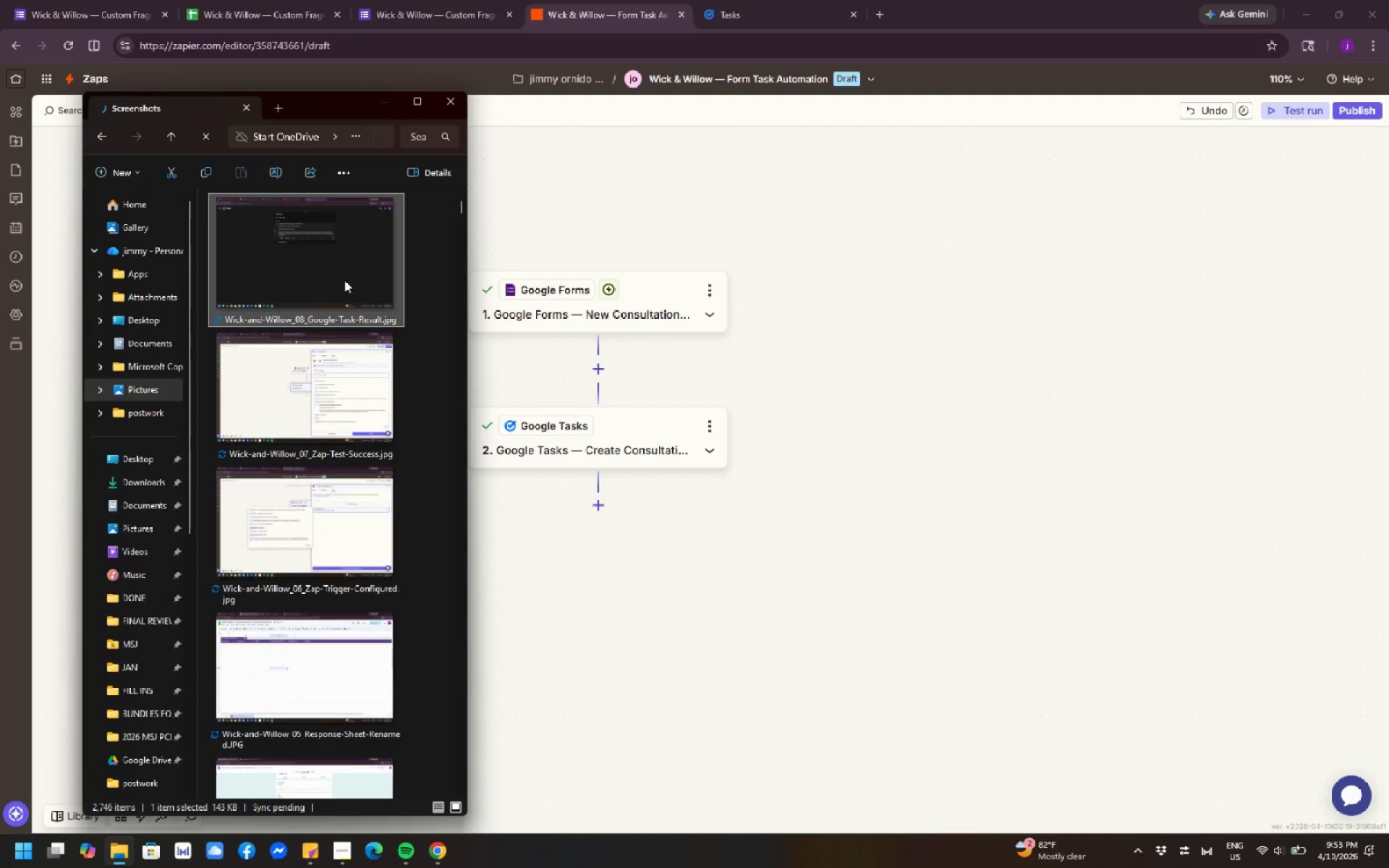 
mouse_move([386, 501])
 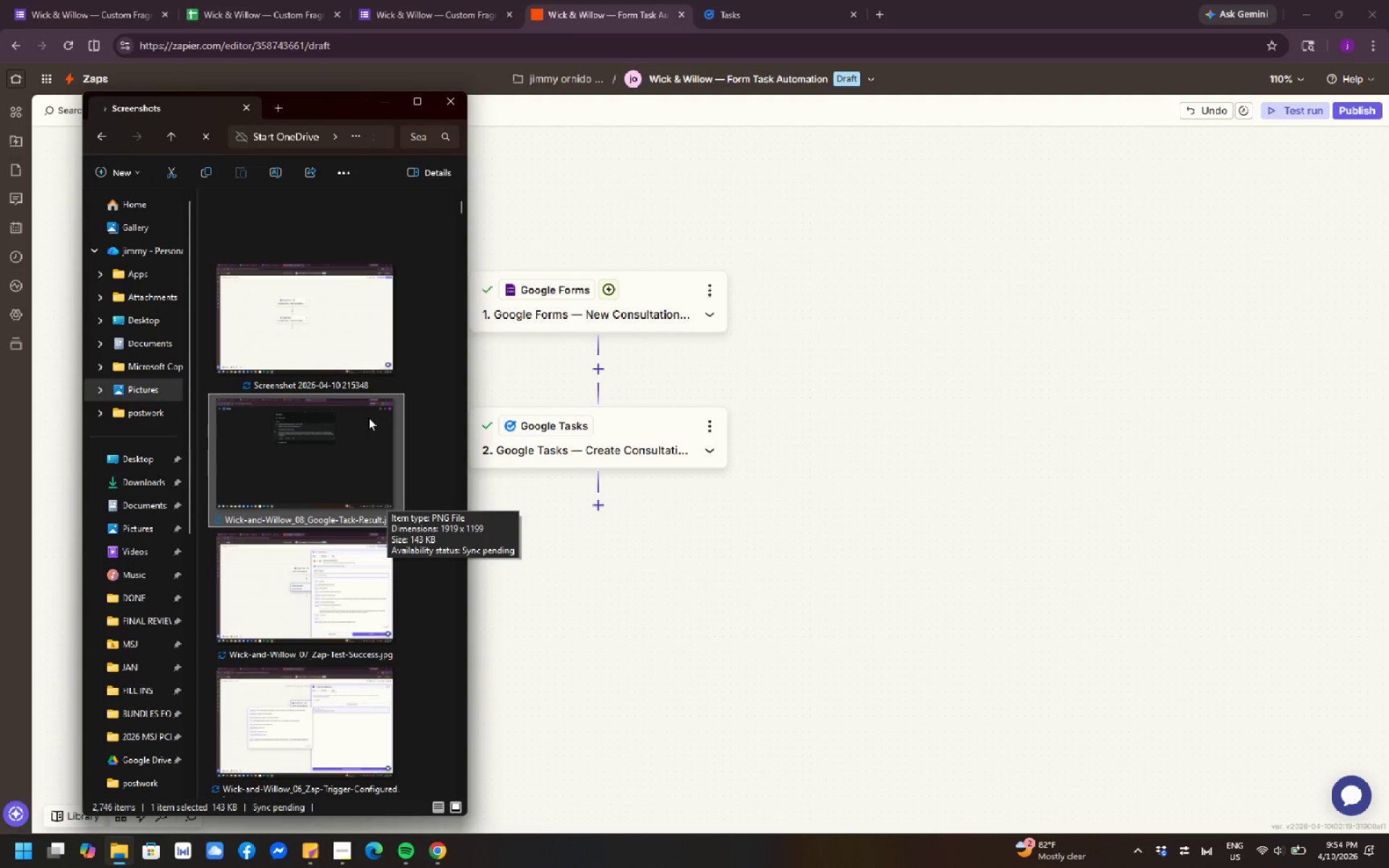 
left_click([363, 375])
 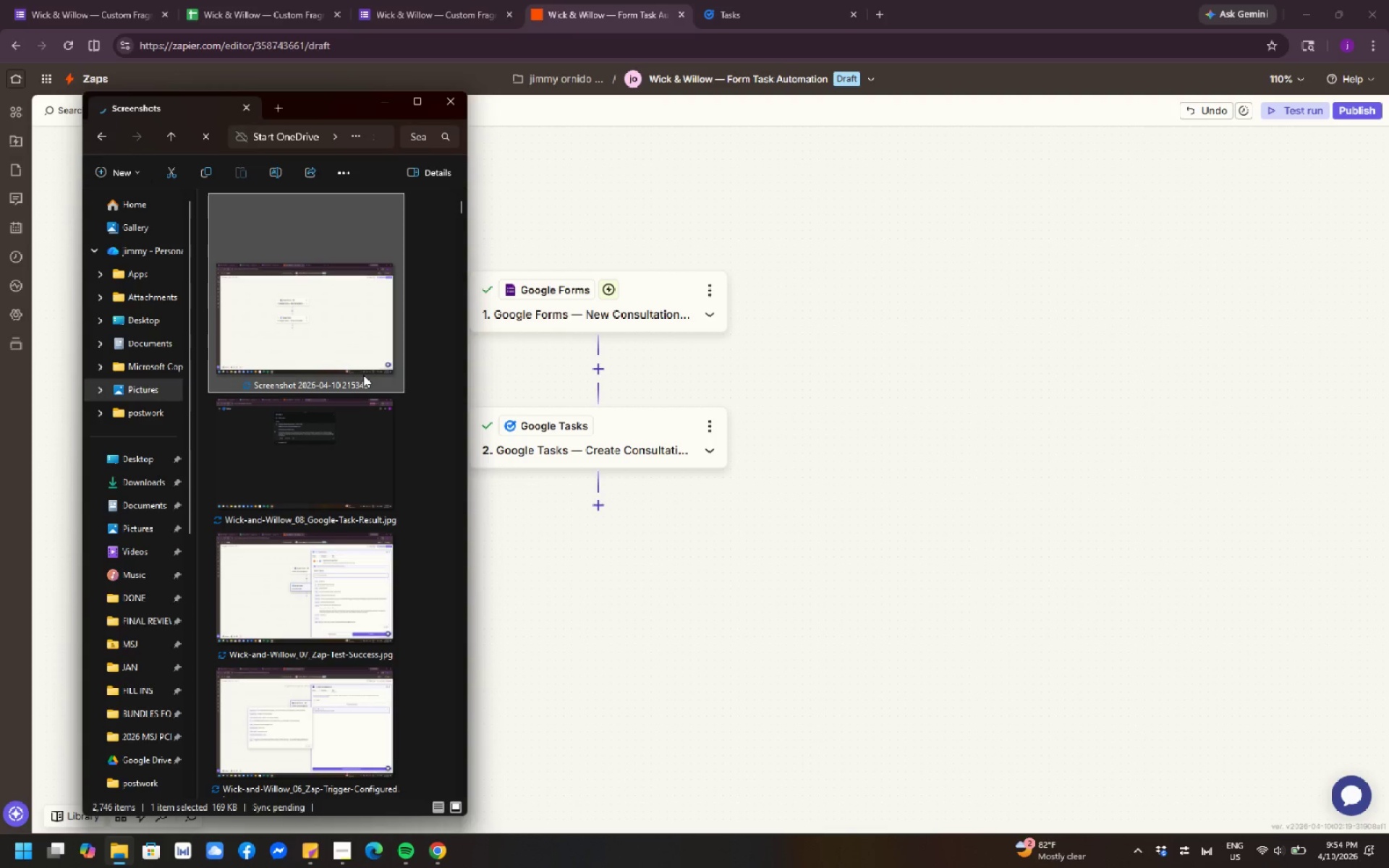 
key(F2)
 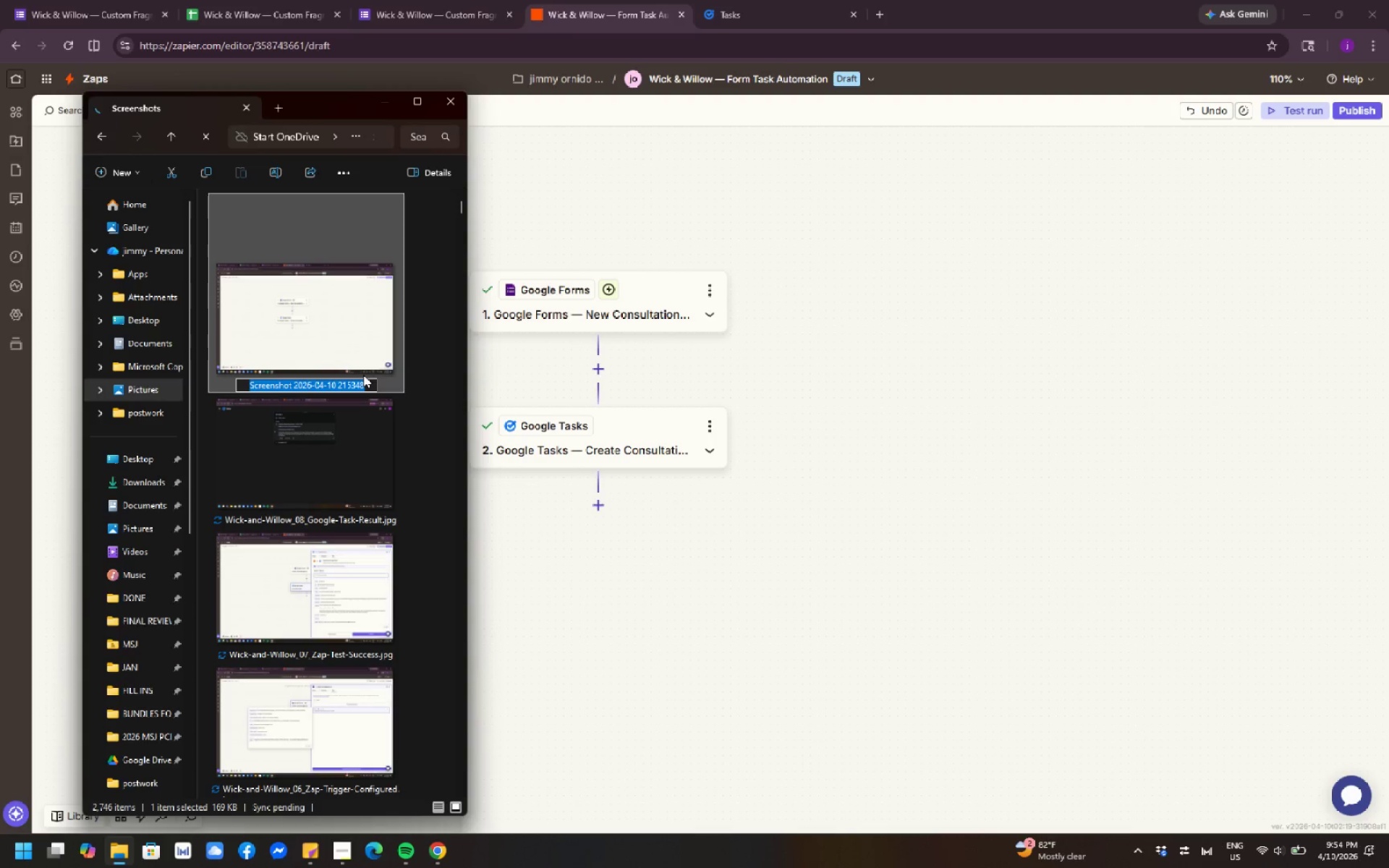 
key(Control+V)
 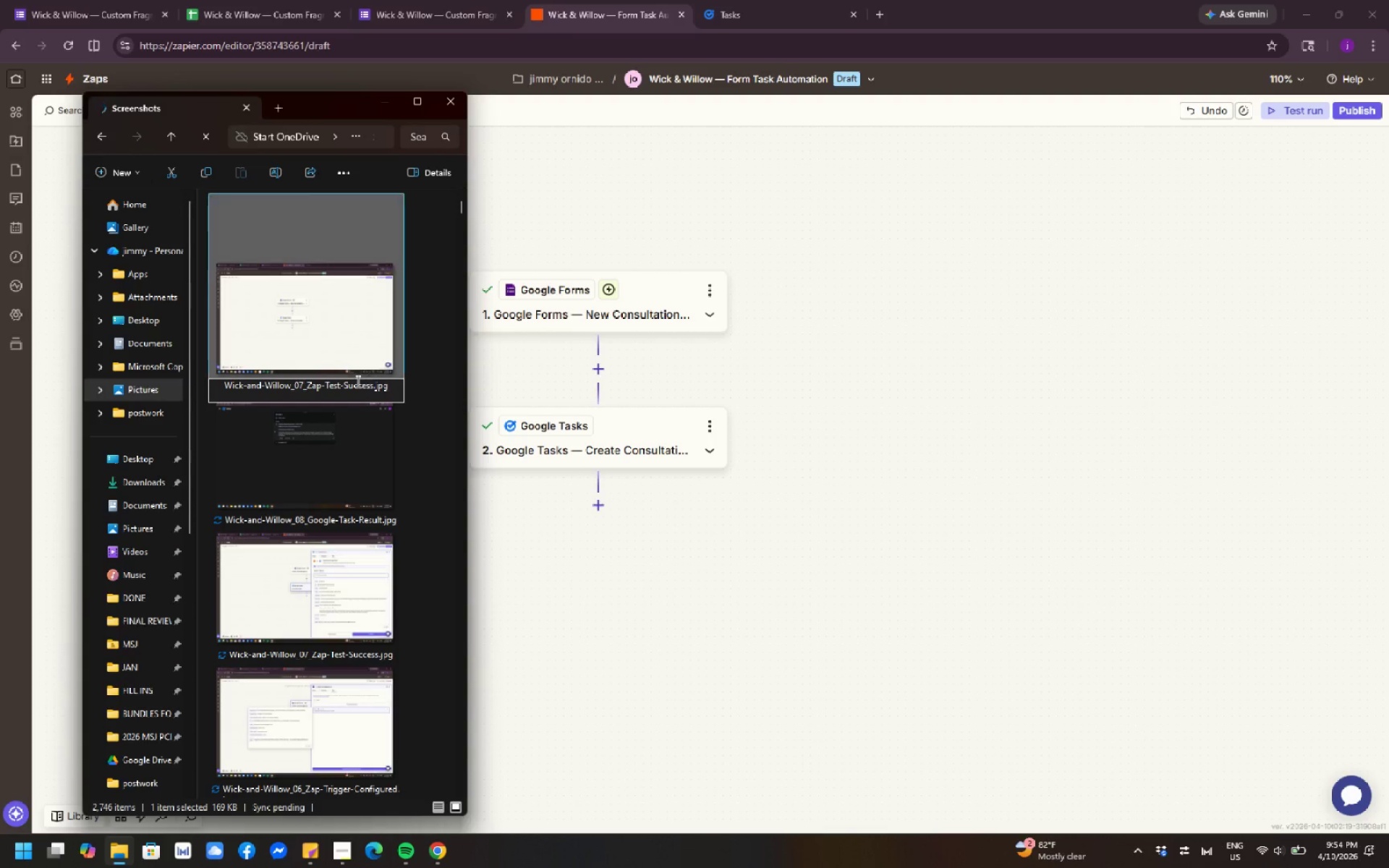 
left_click([347, 383])
 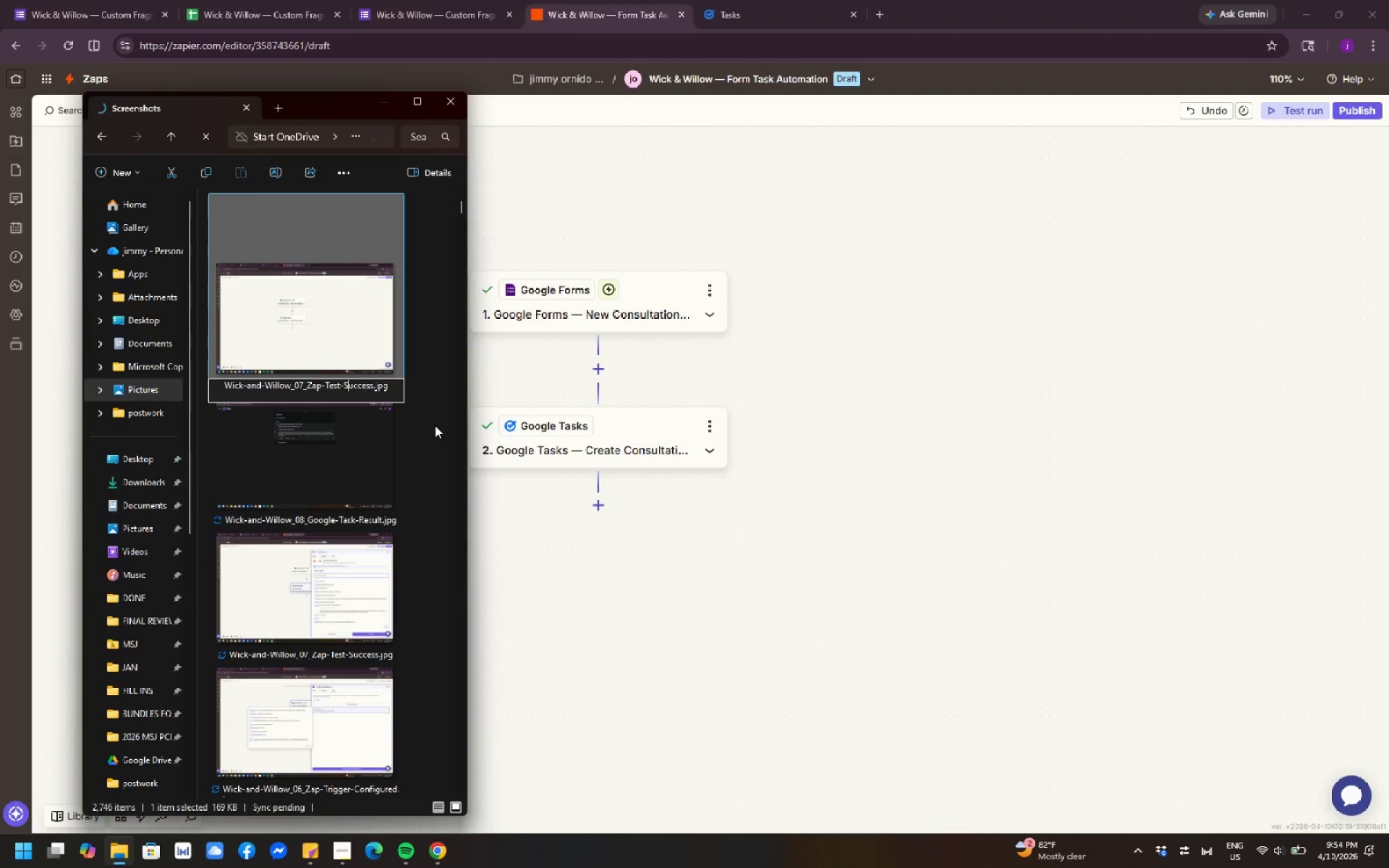 
key(ArrowLeft)
 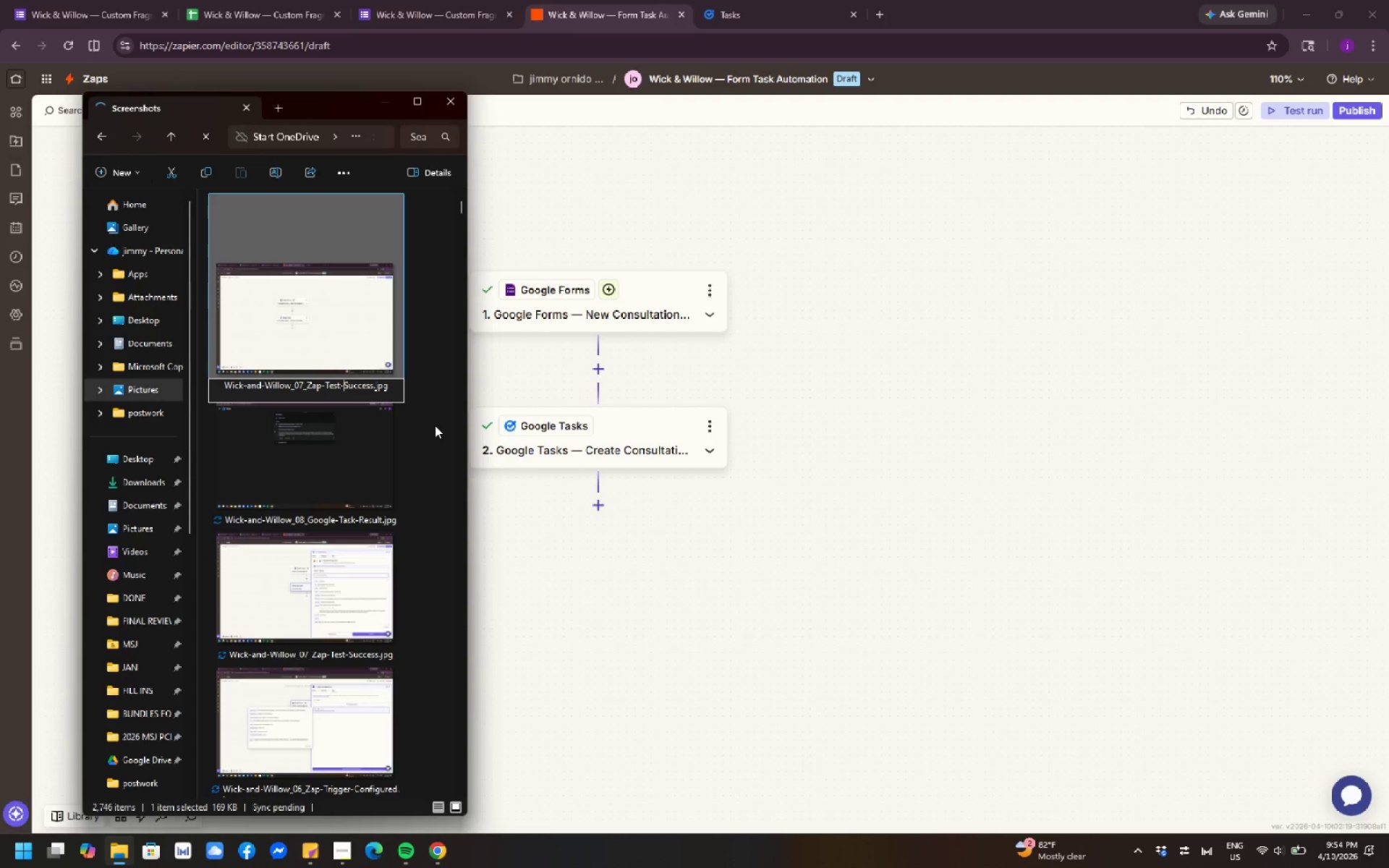 
key(ArrowLeft)
 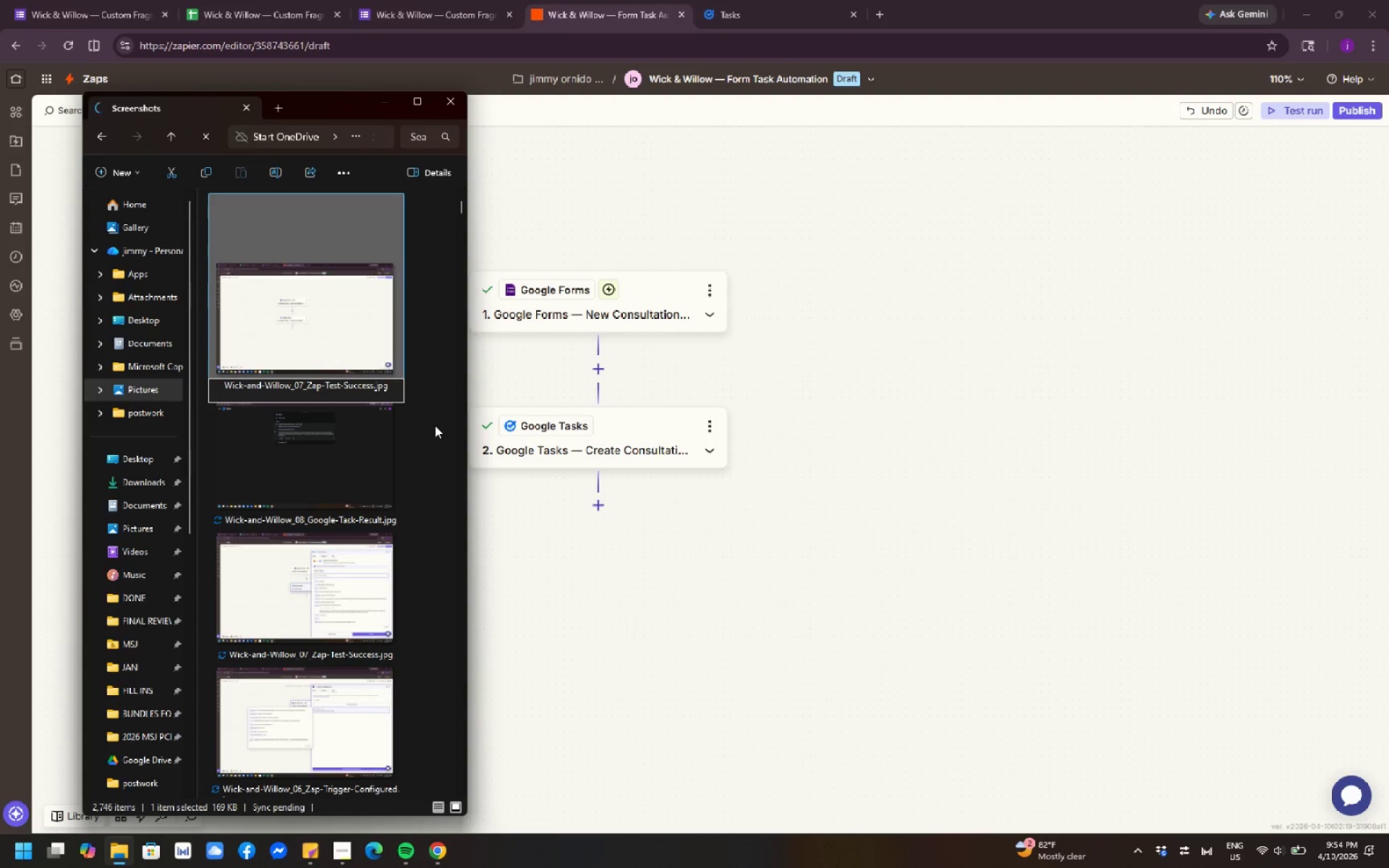 
key(ArrowLeft)
 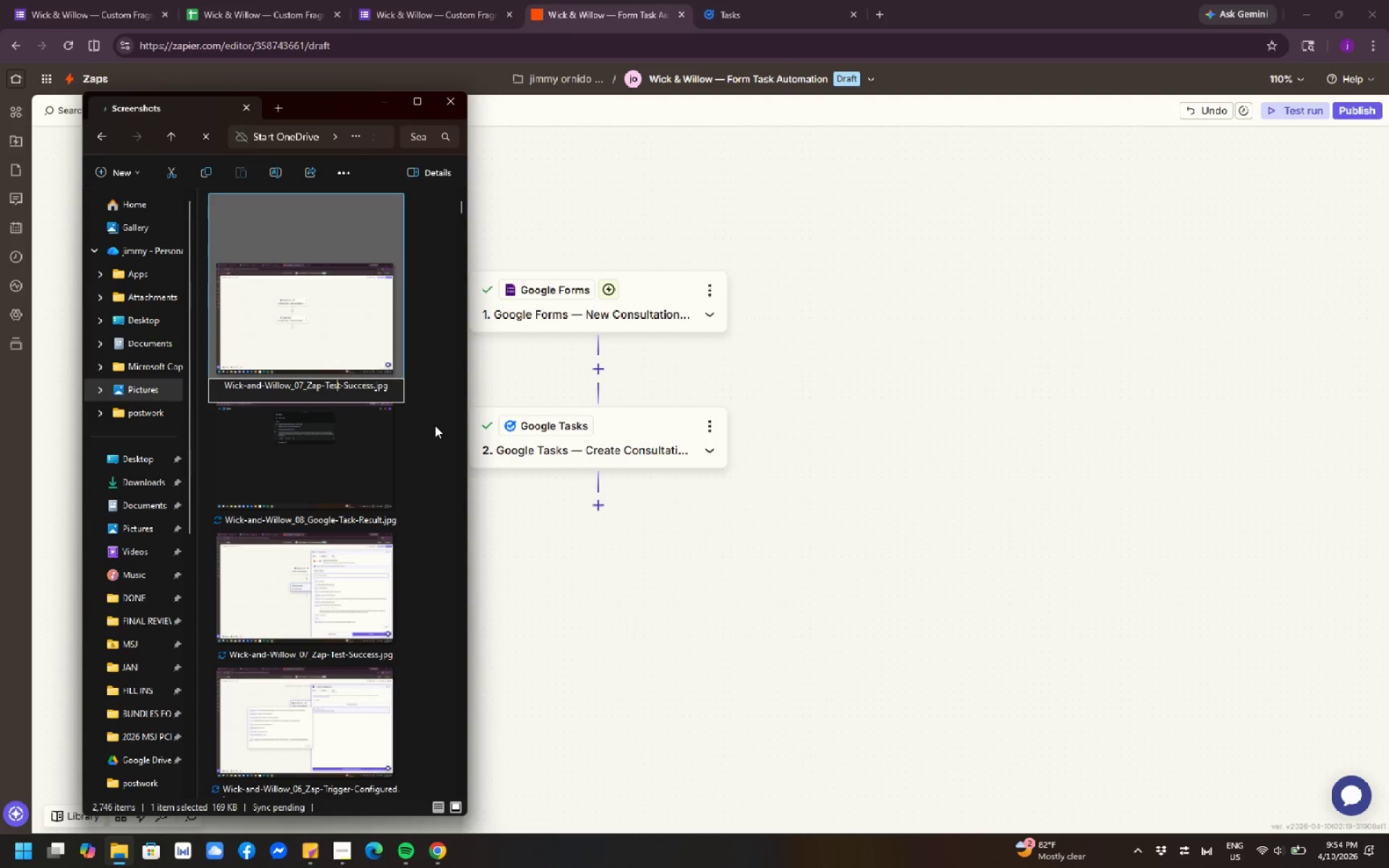 
key(ArrowLeft)
 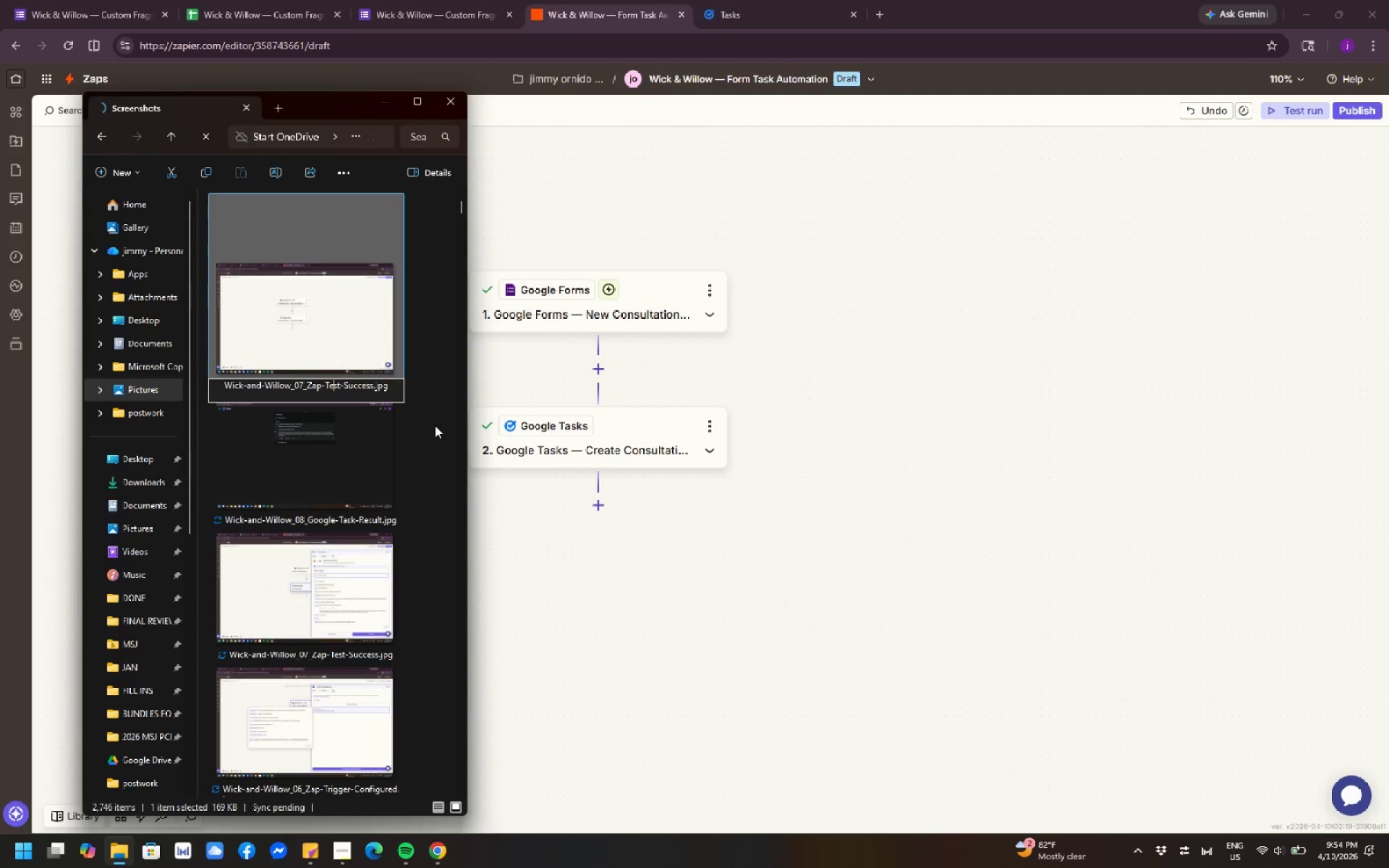 
key(ArrowLeft)
 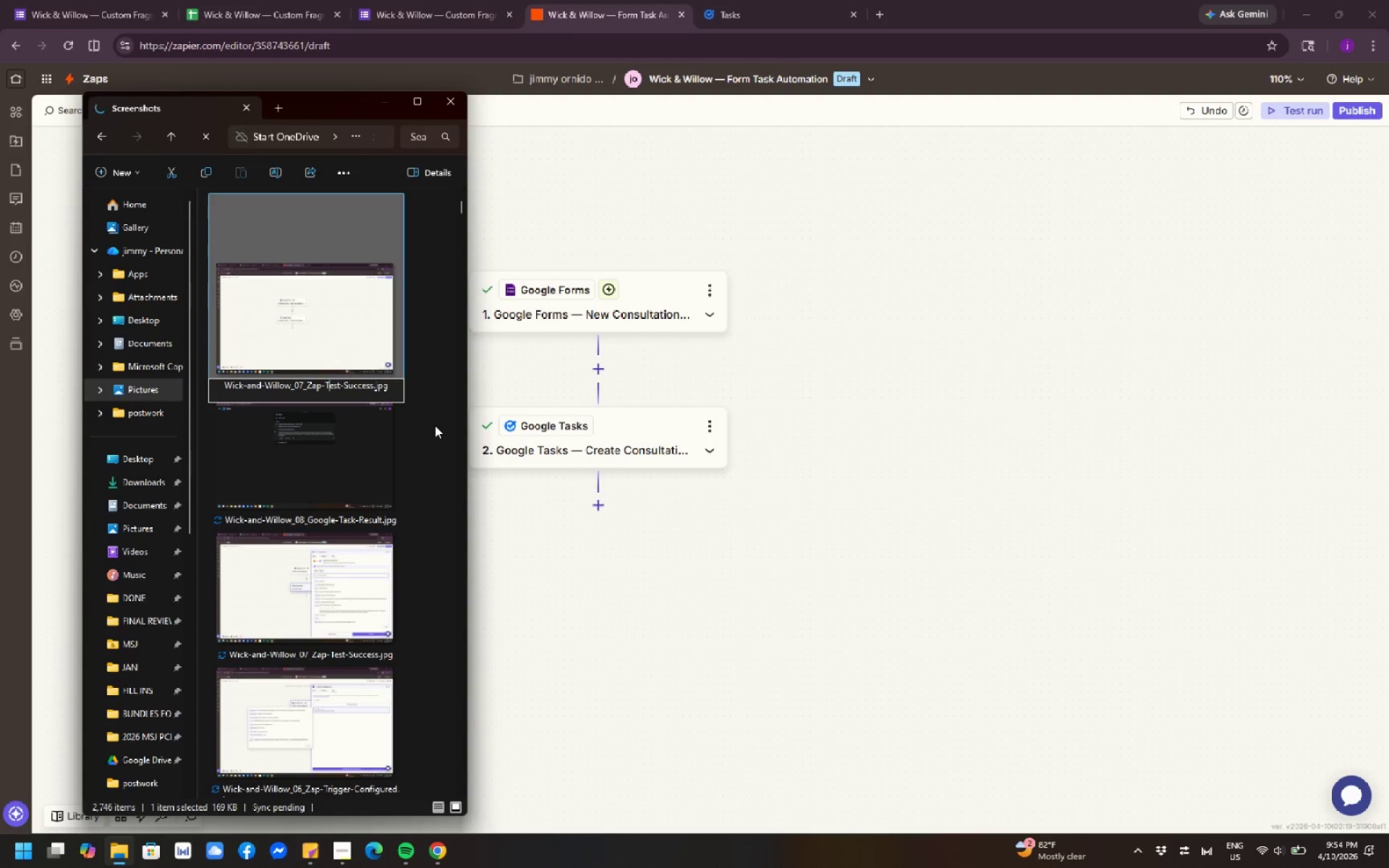 
key(ArrowLeft)
 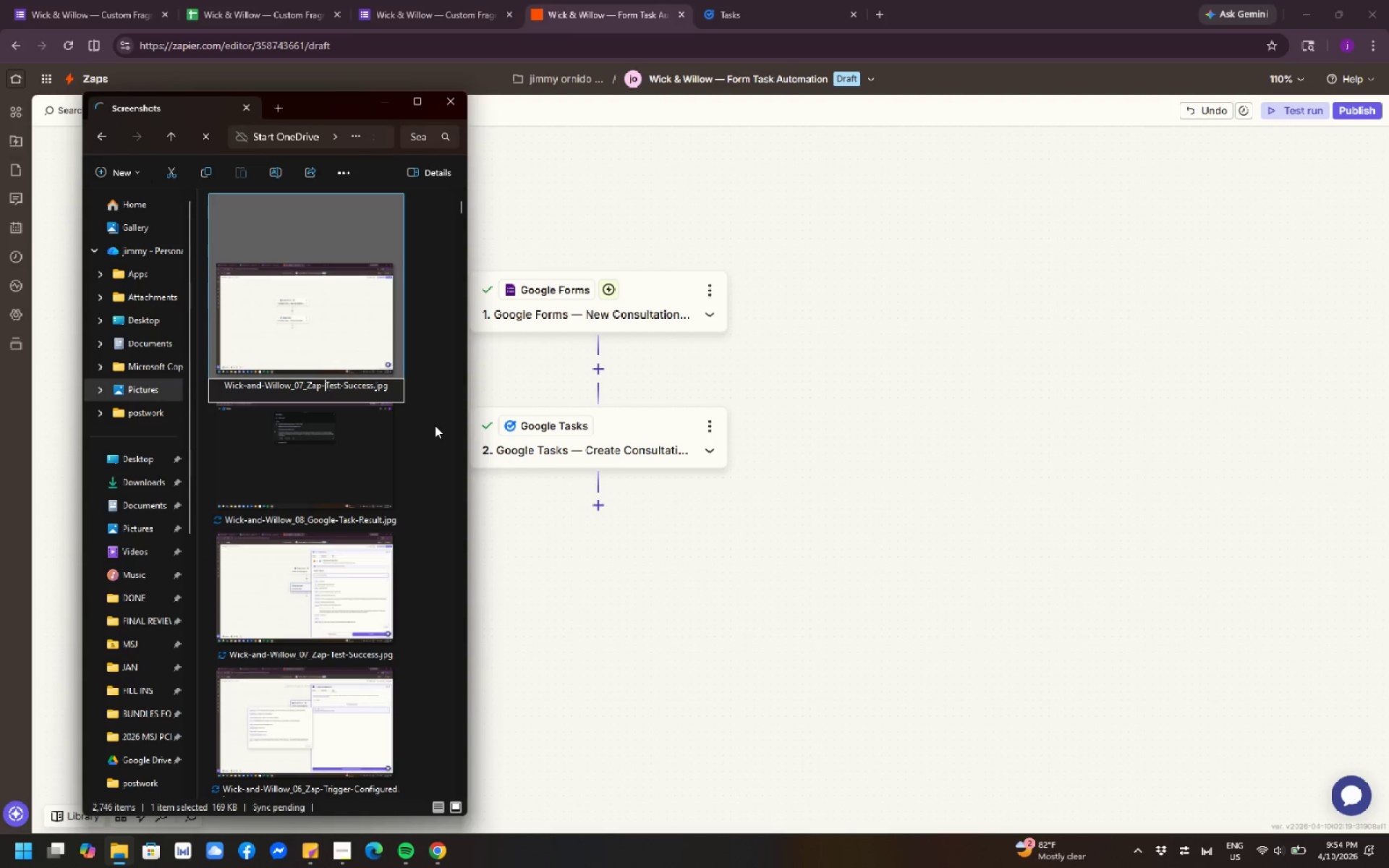 
key(ArrowLeft)
 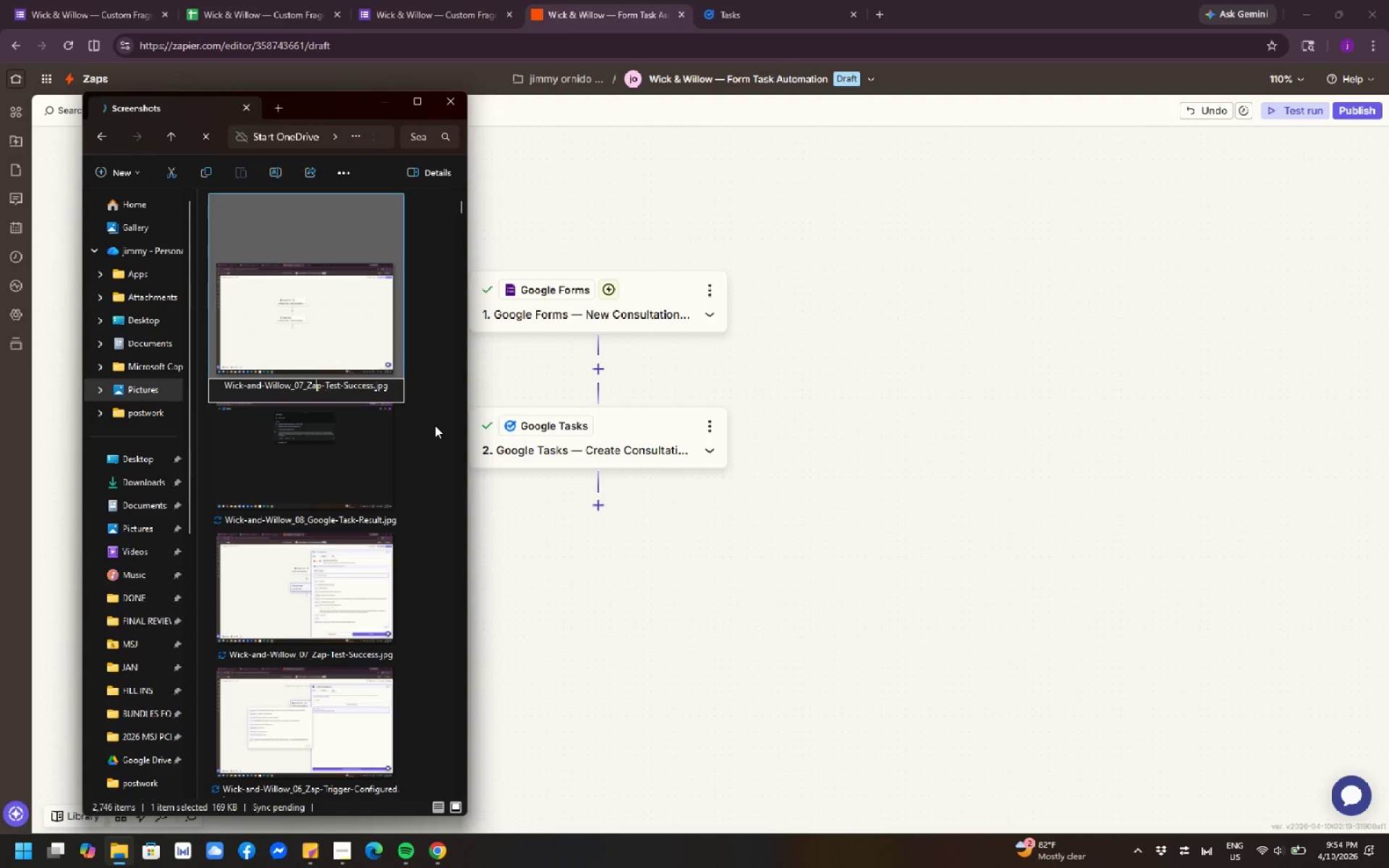 
key(ArrowLeft)
 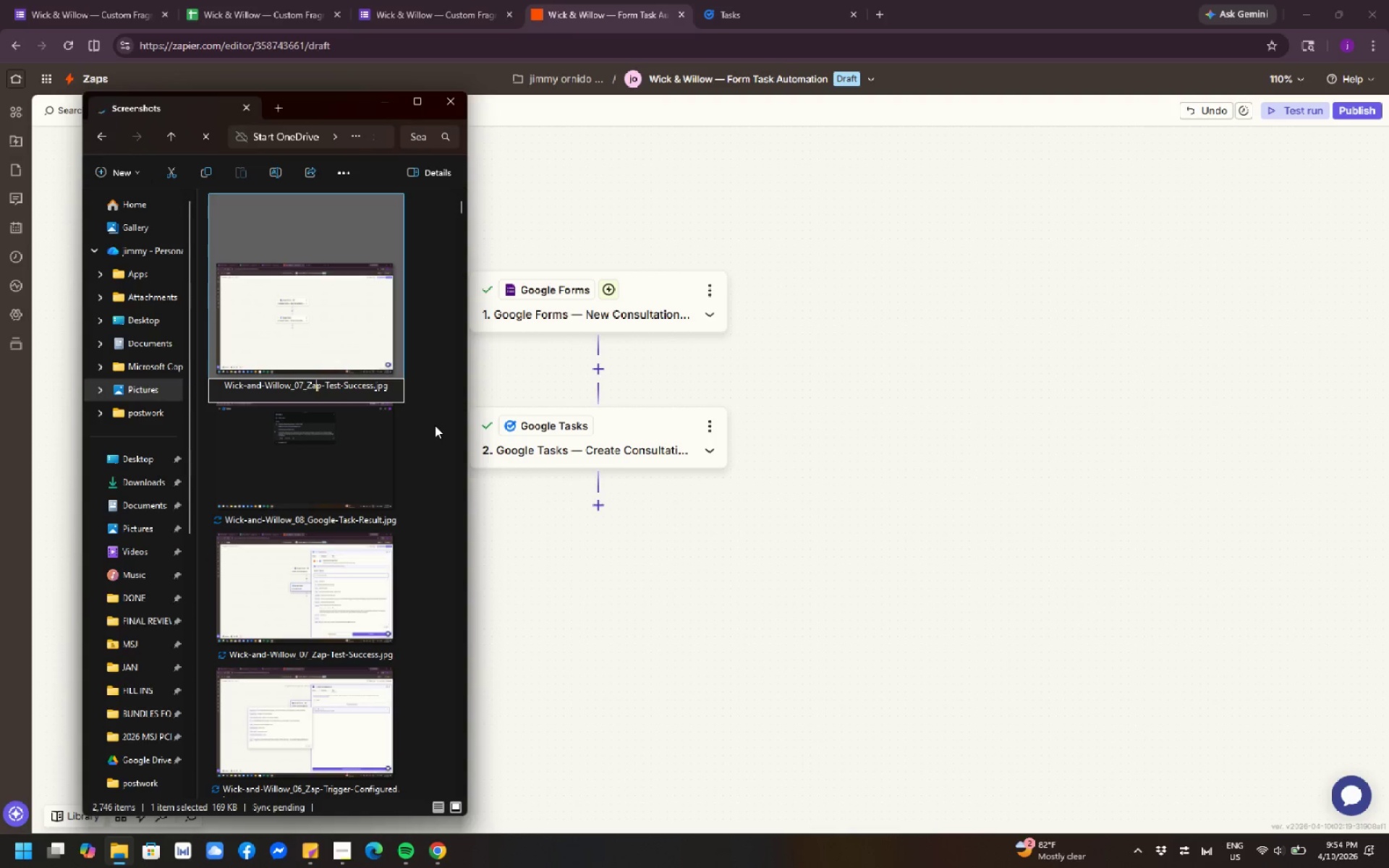 
key(ArrowLeft)
 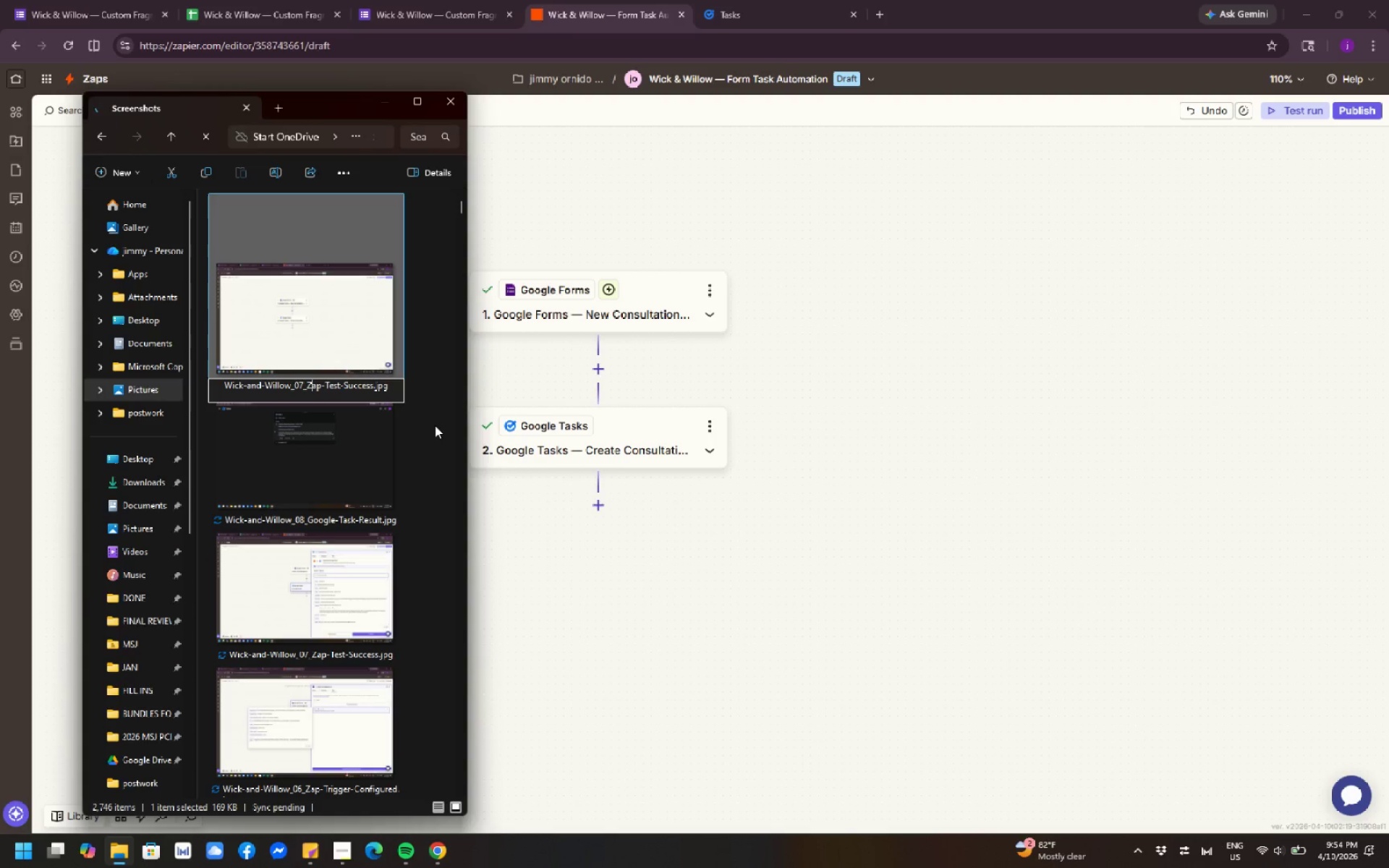 
key(ArrowLeft)
 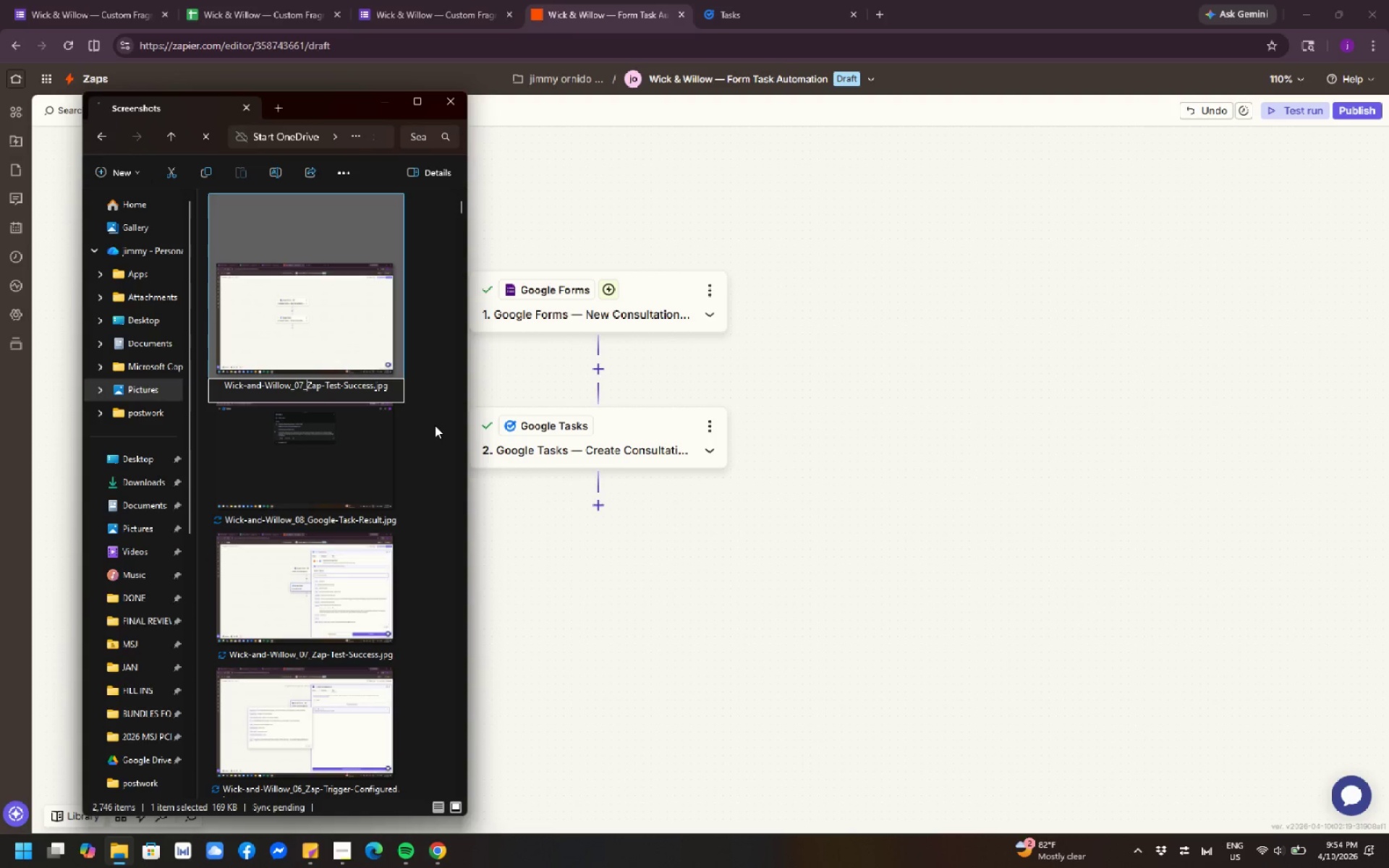 
key(ArrowLeft)
 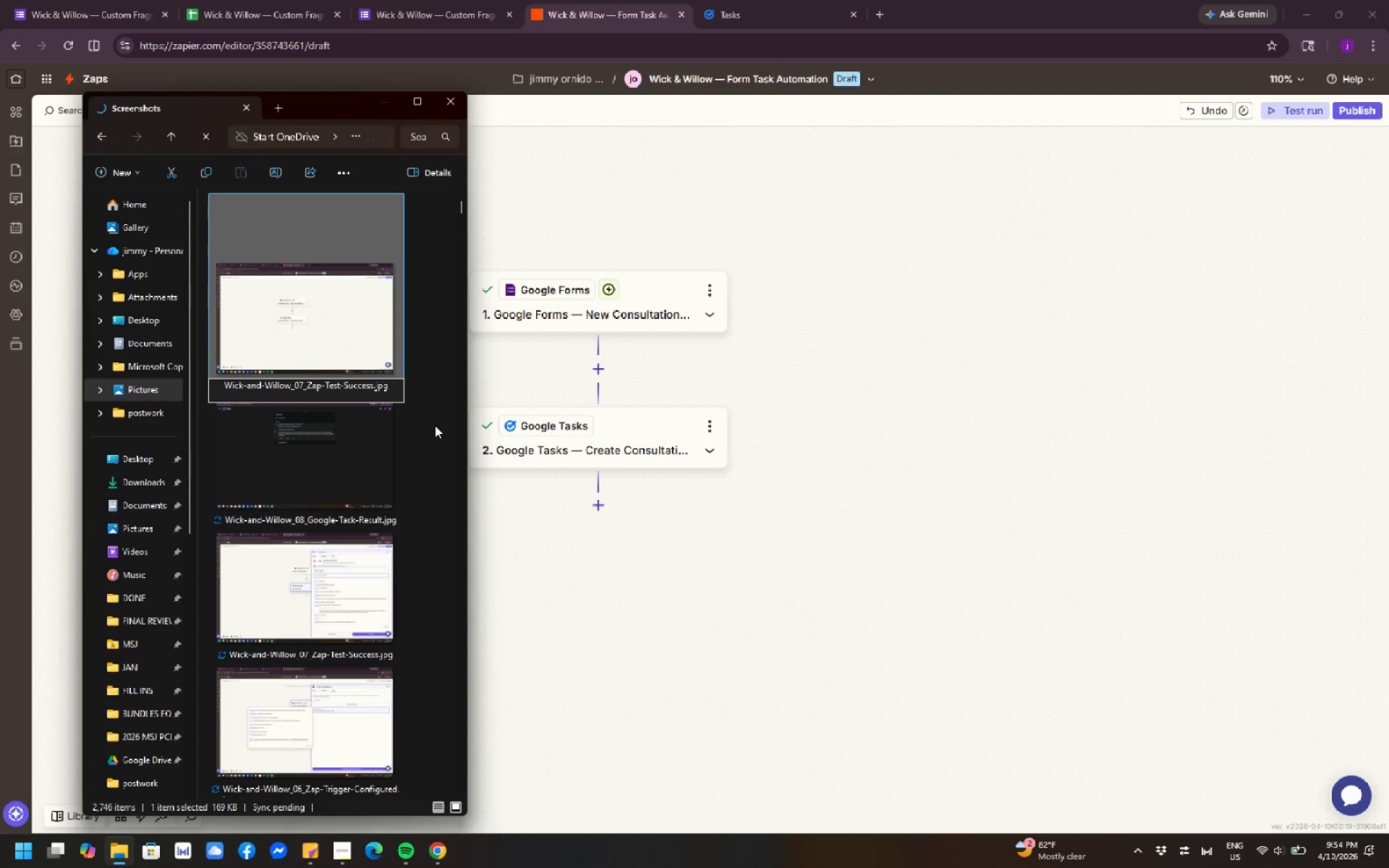 
key(Backspace)
 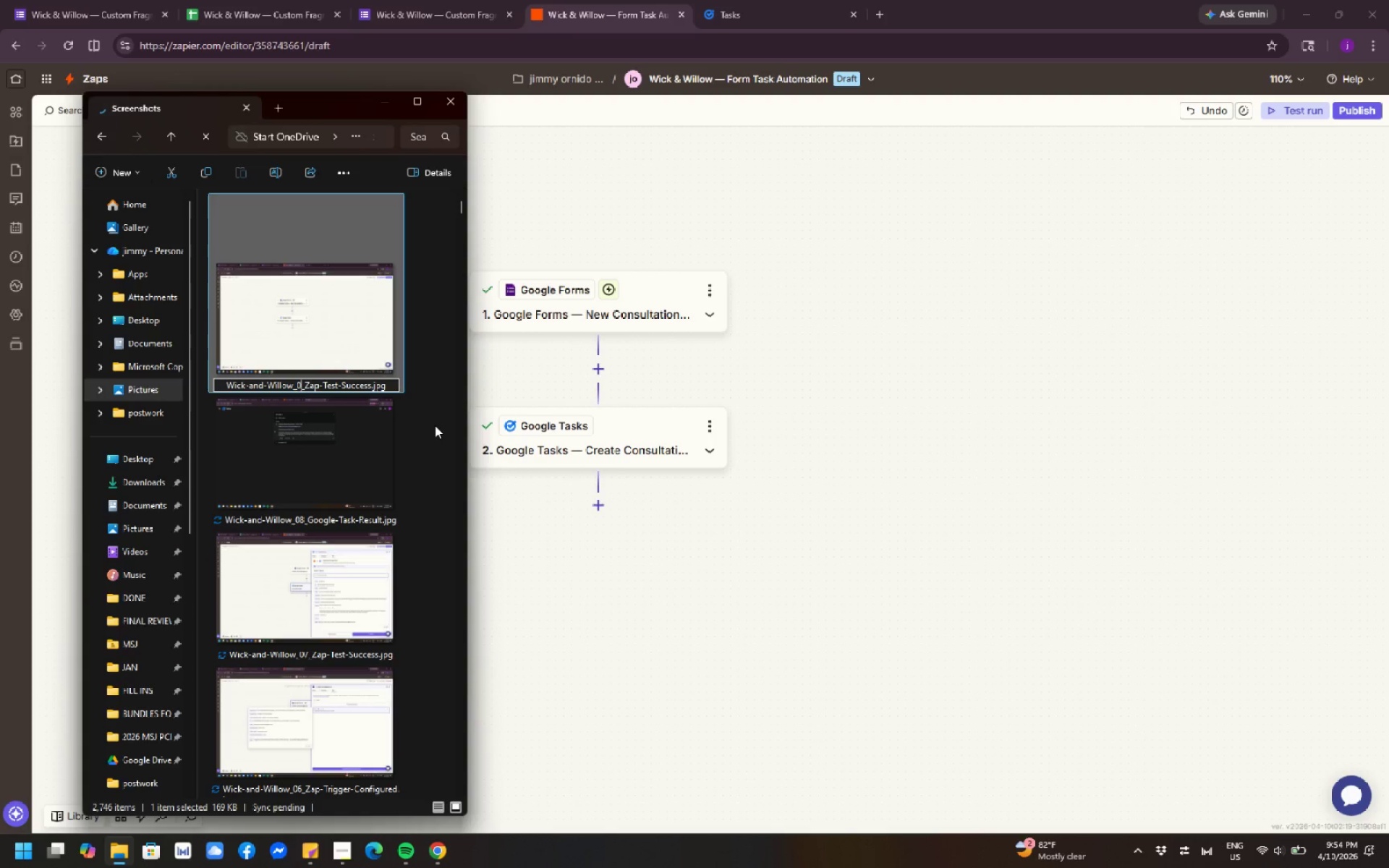 
key(Numpad9)
 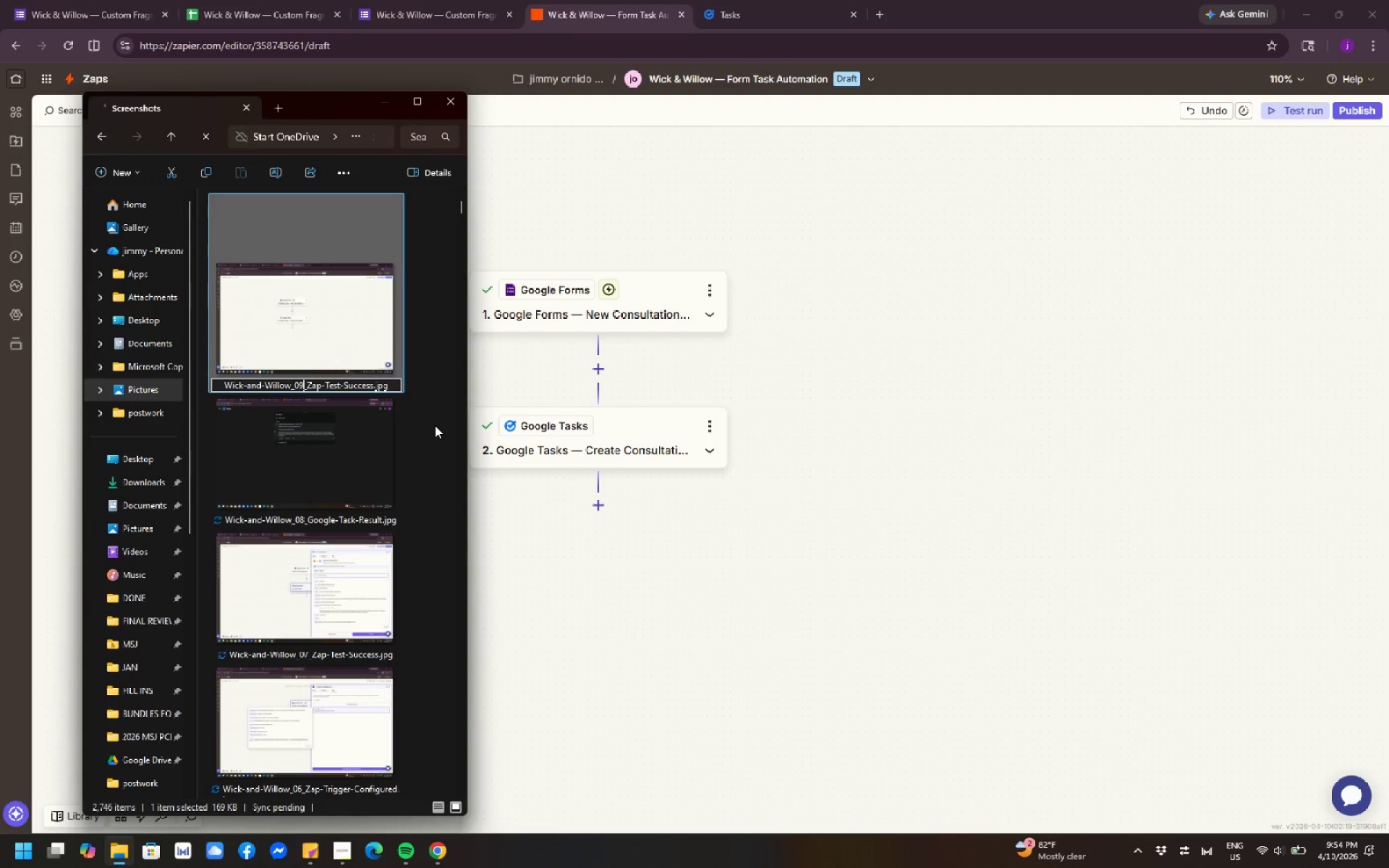 
key(ArrowRight)
 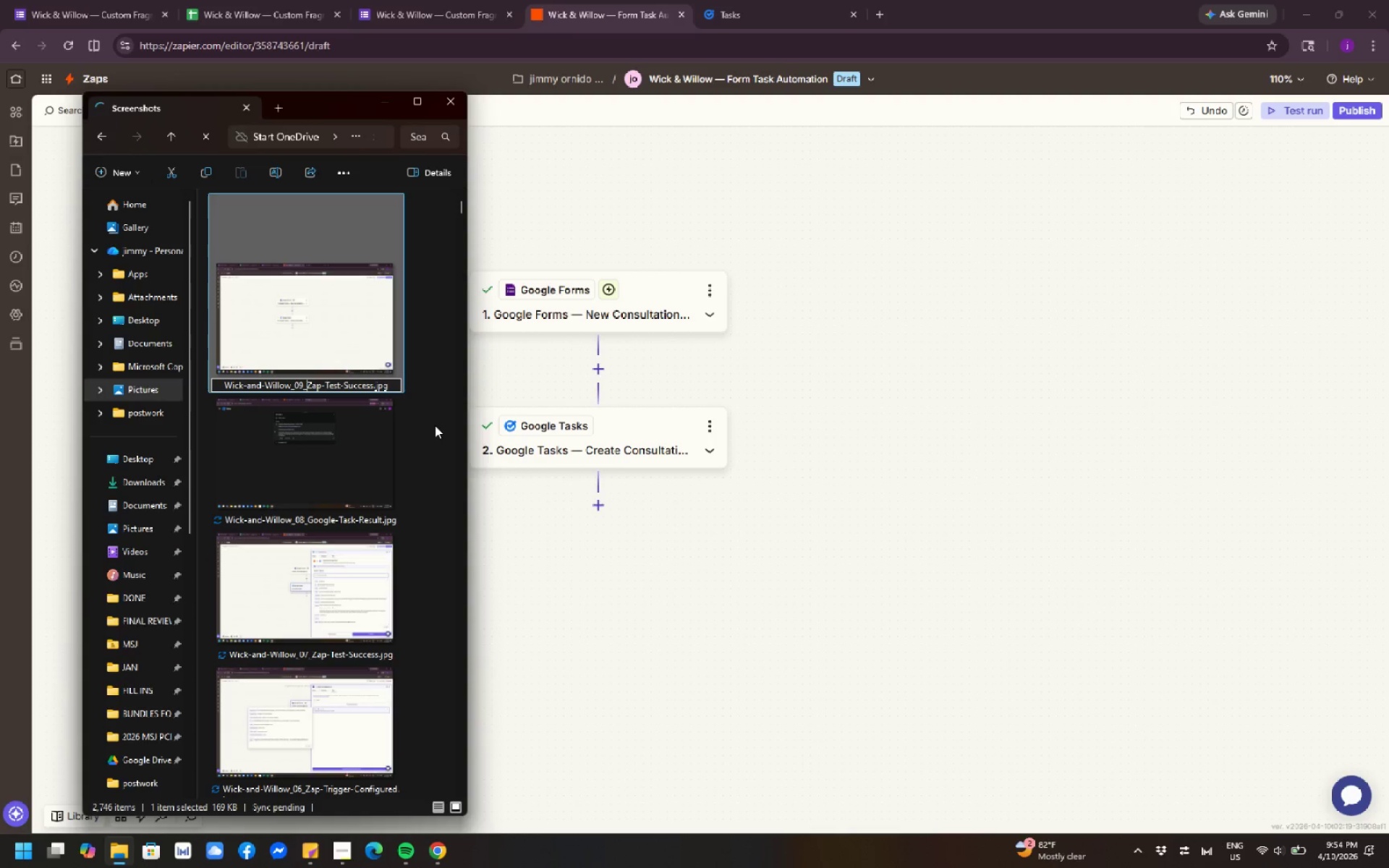 
key(ArrowRight)
 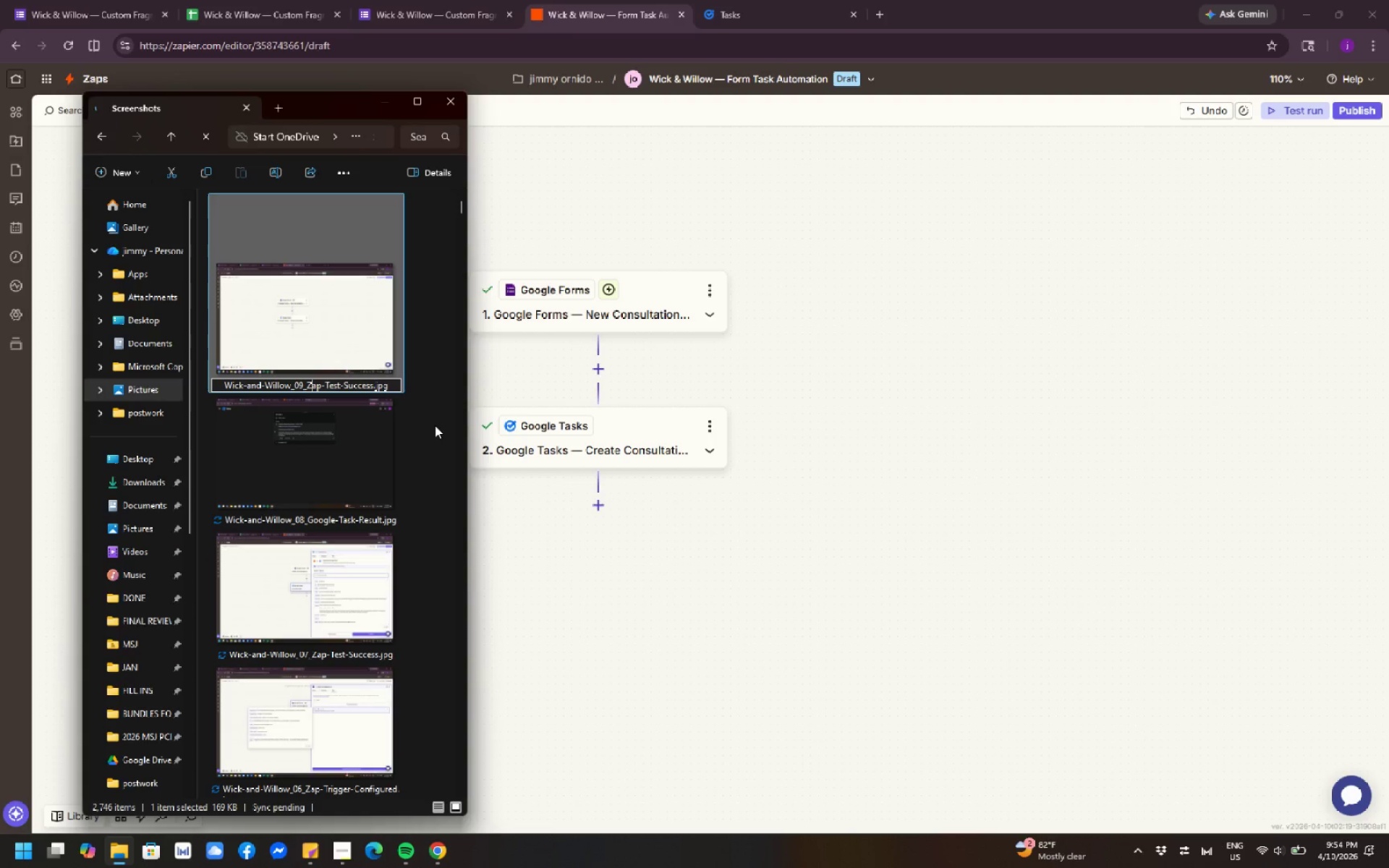 
key(ArrowLeft)
 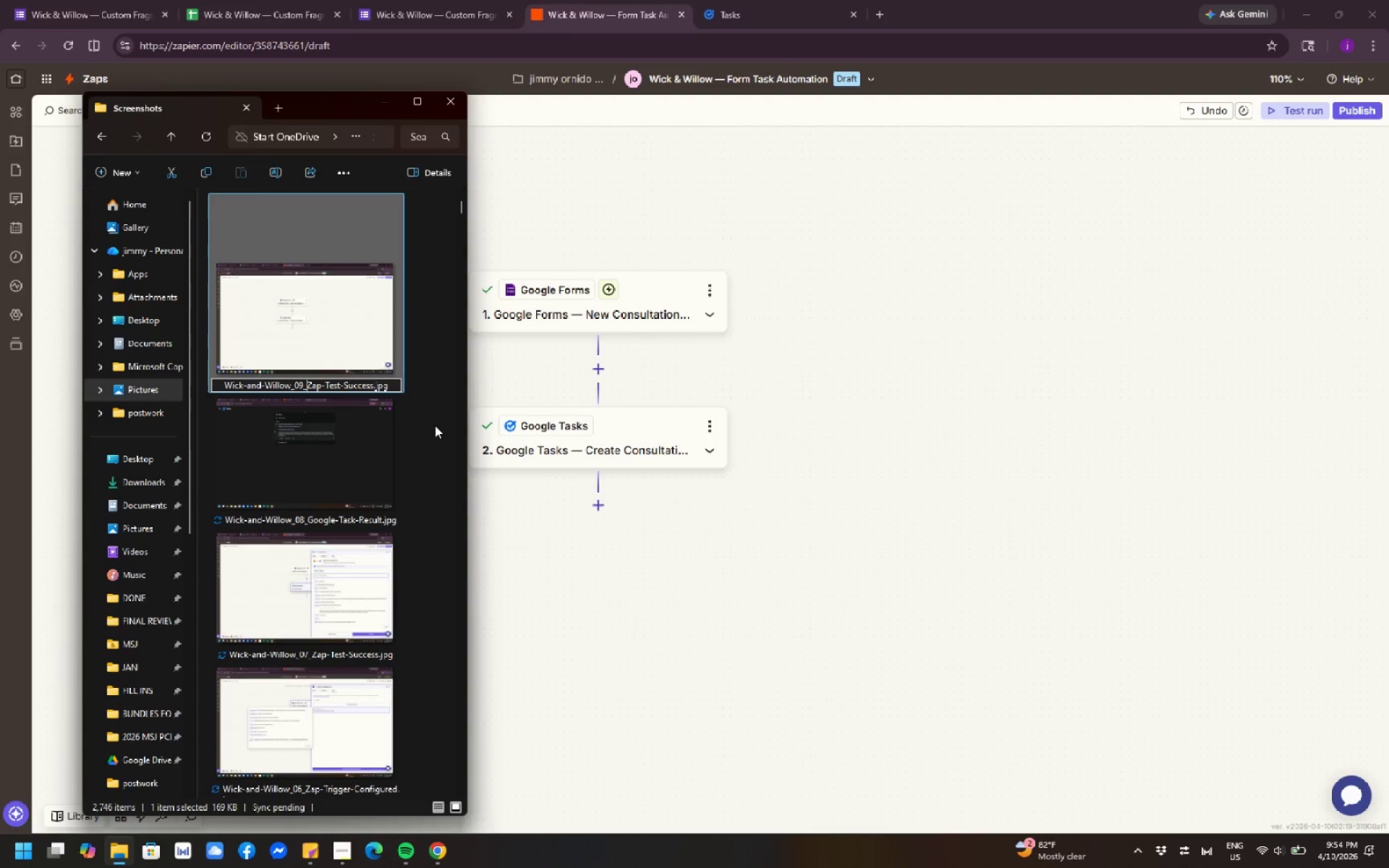 
key(ArrowRight)
 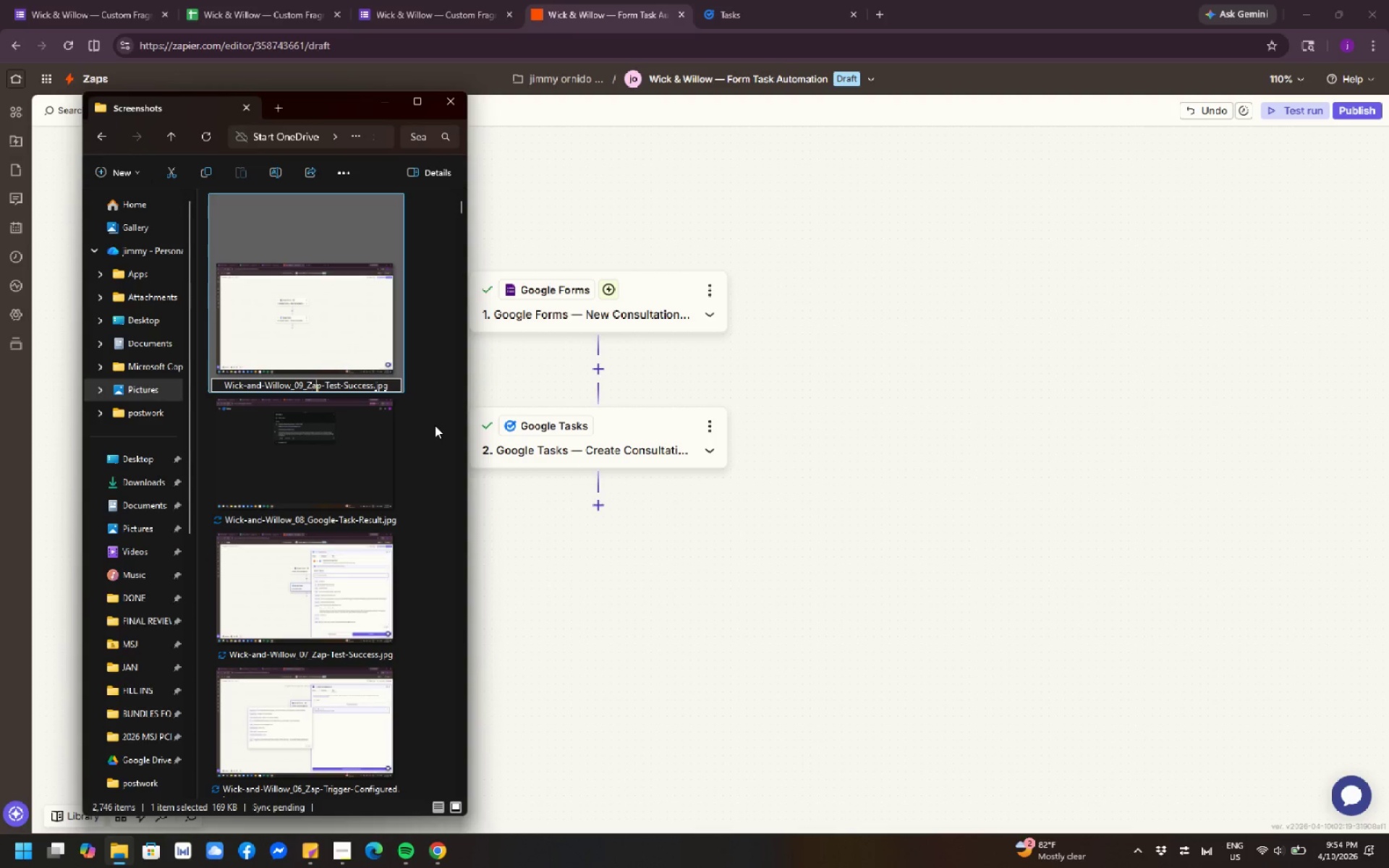 
key(ArrowRight)
 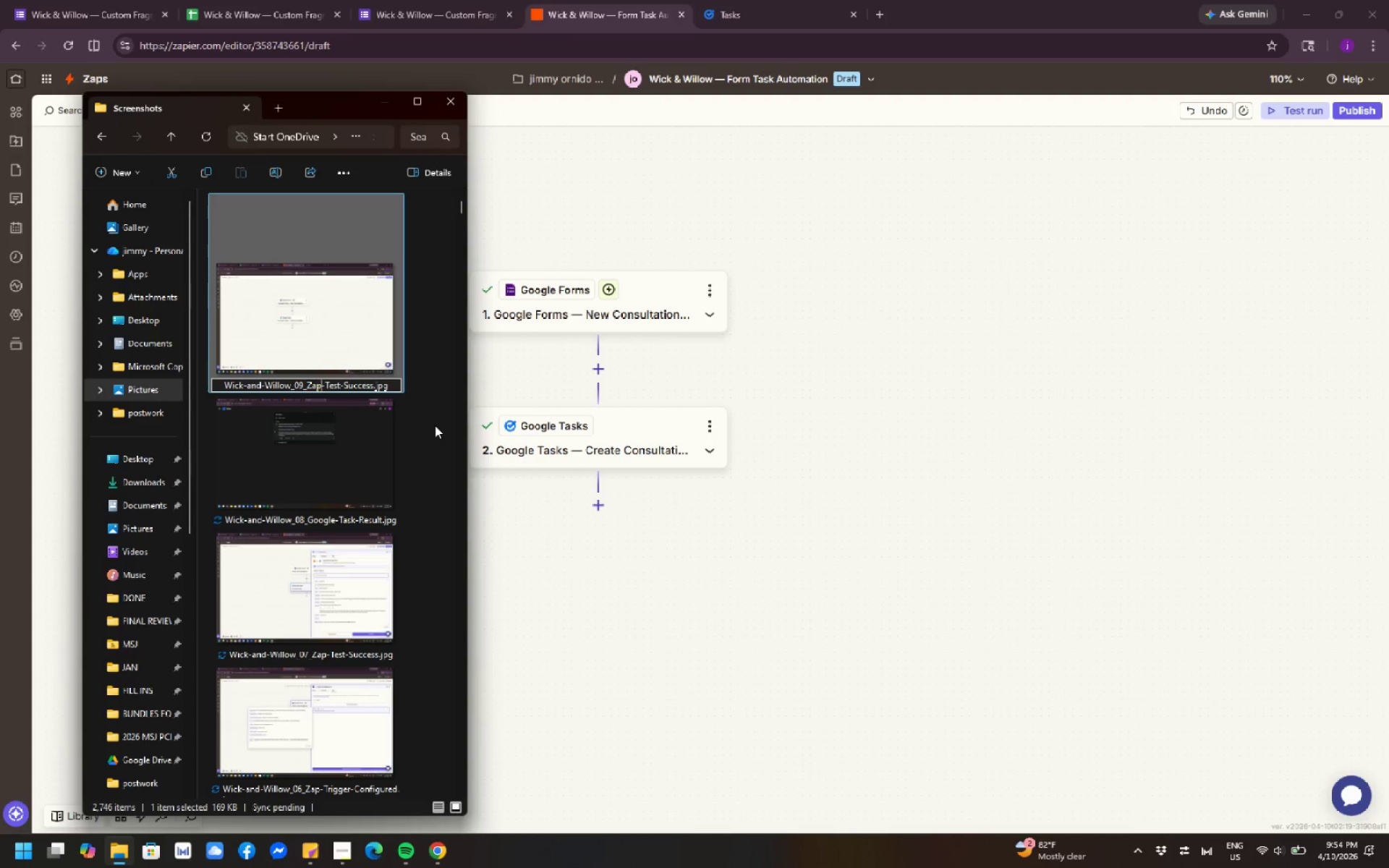 
key(ArrowRight)
 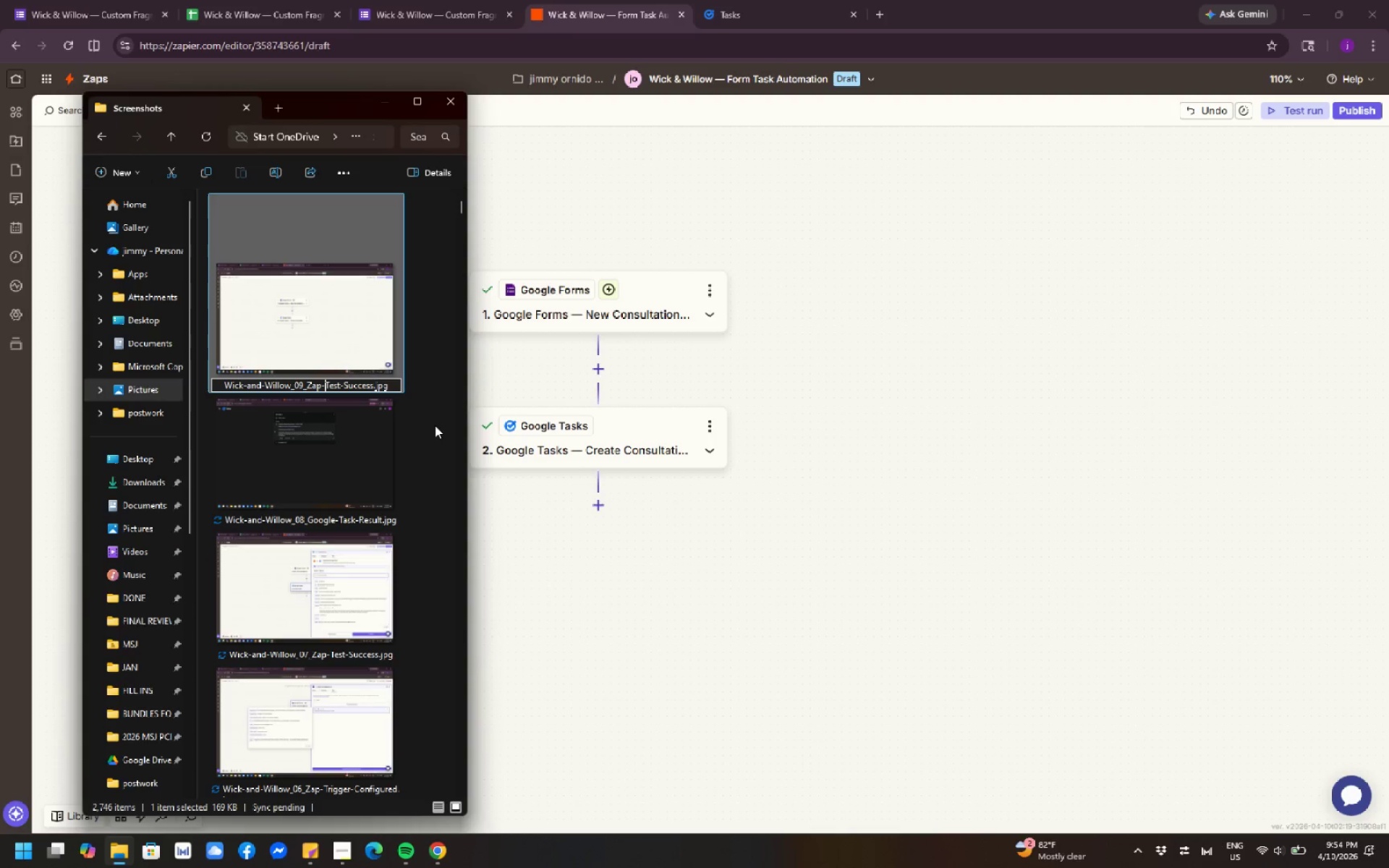 
key(ArrowRight)
 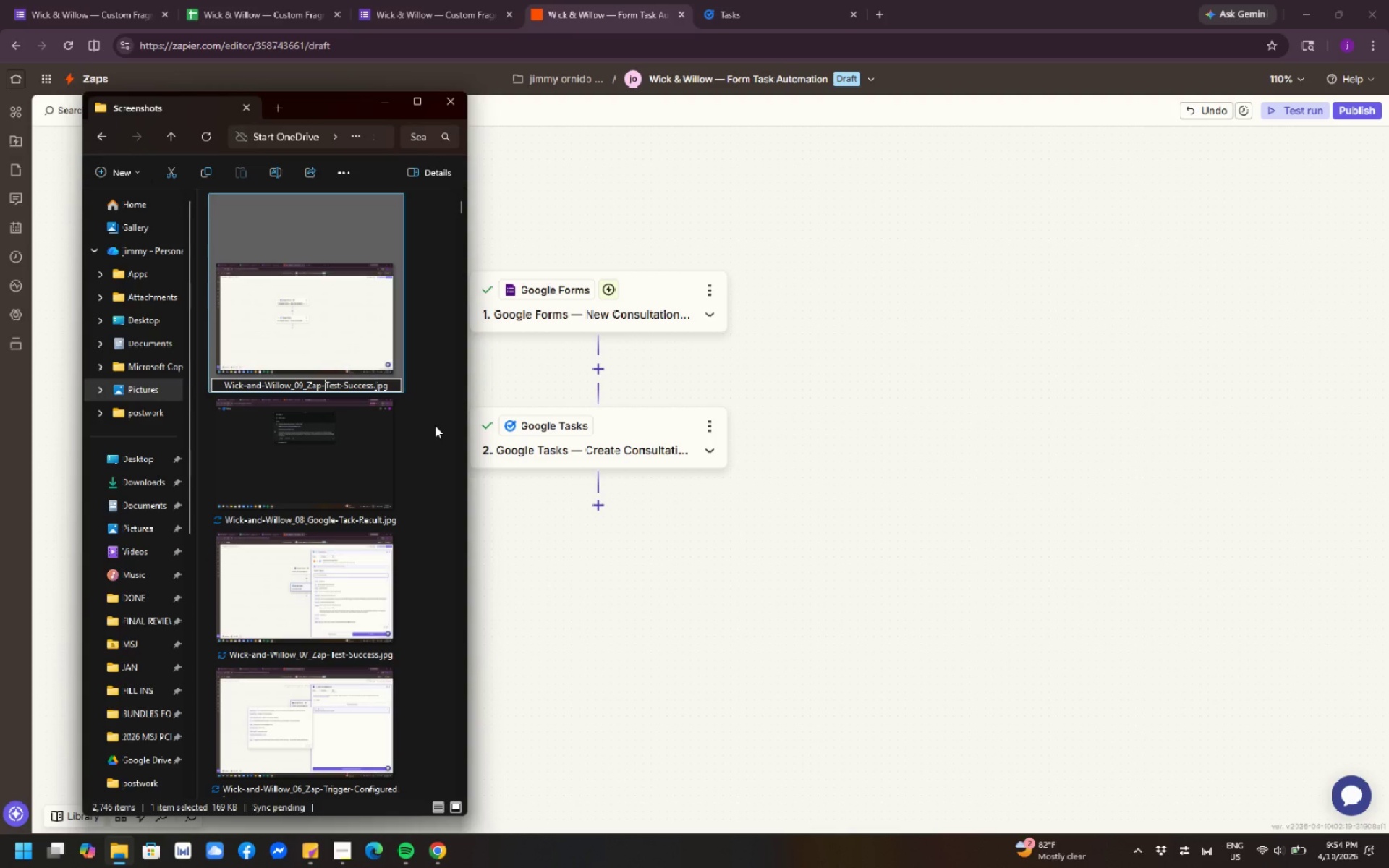 
key(Control+Shift+ArrowRight)
 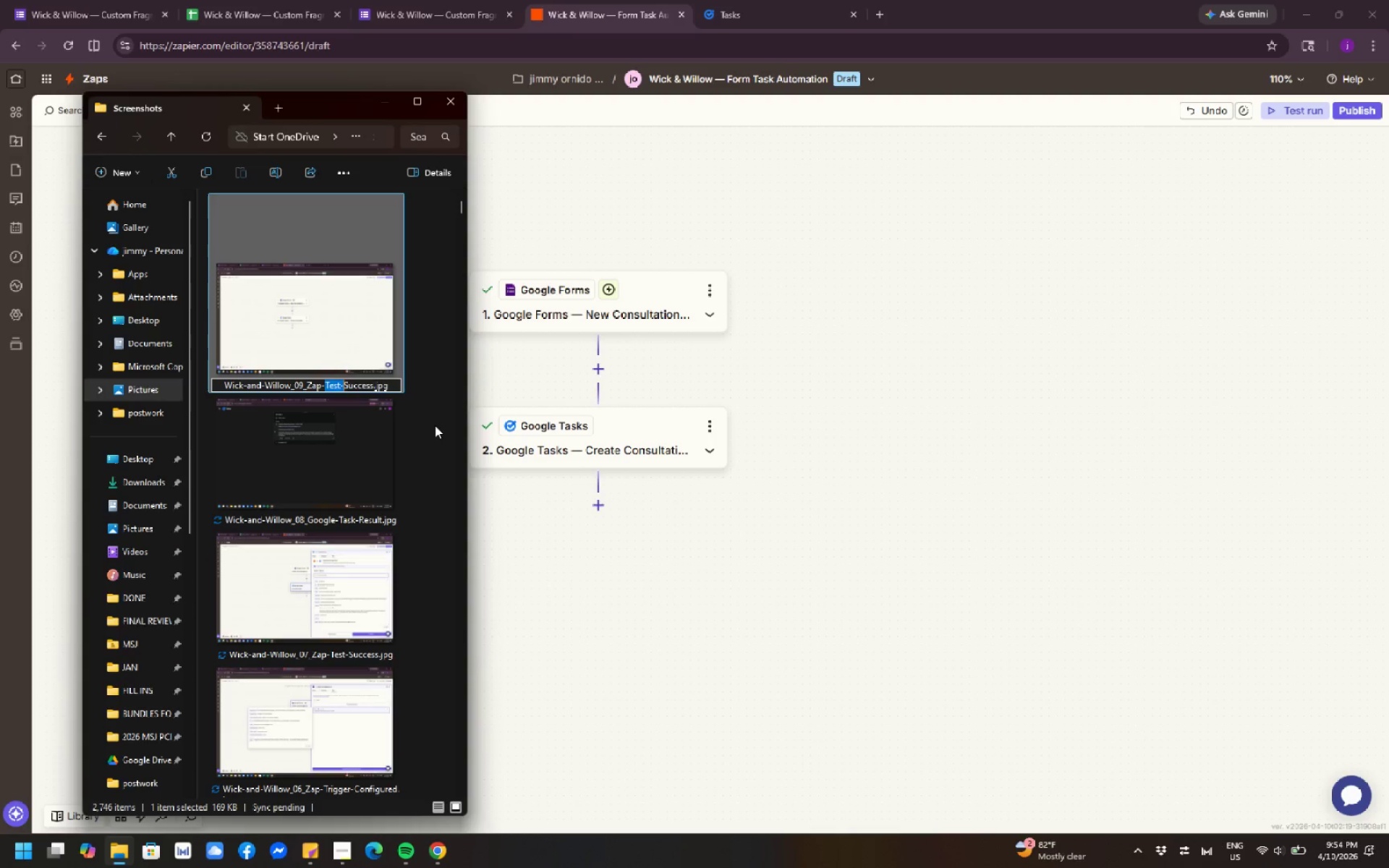 
key(Control+Shift+ArrowRight)
 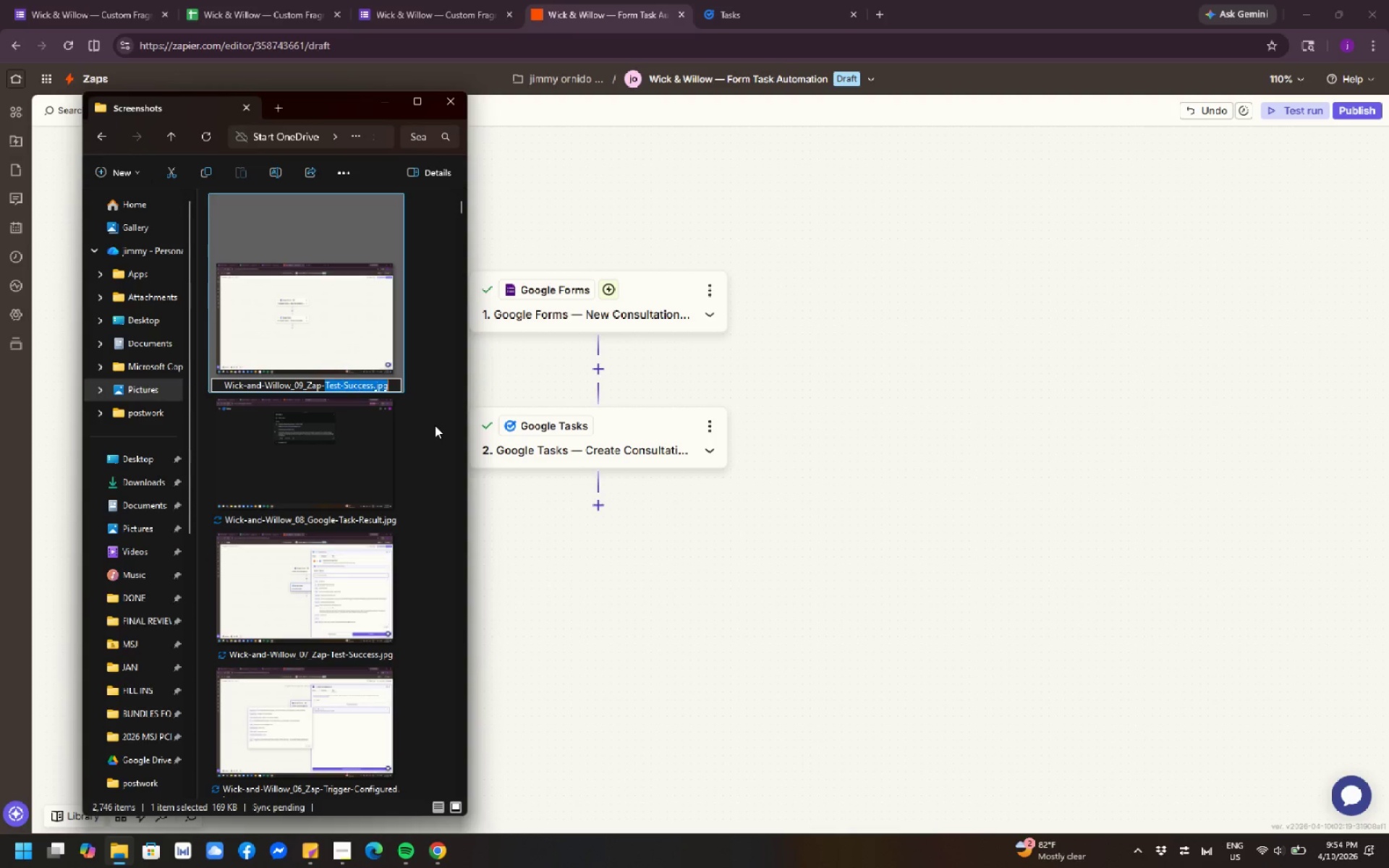 
key(Control+Shift+ArrowRight)
 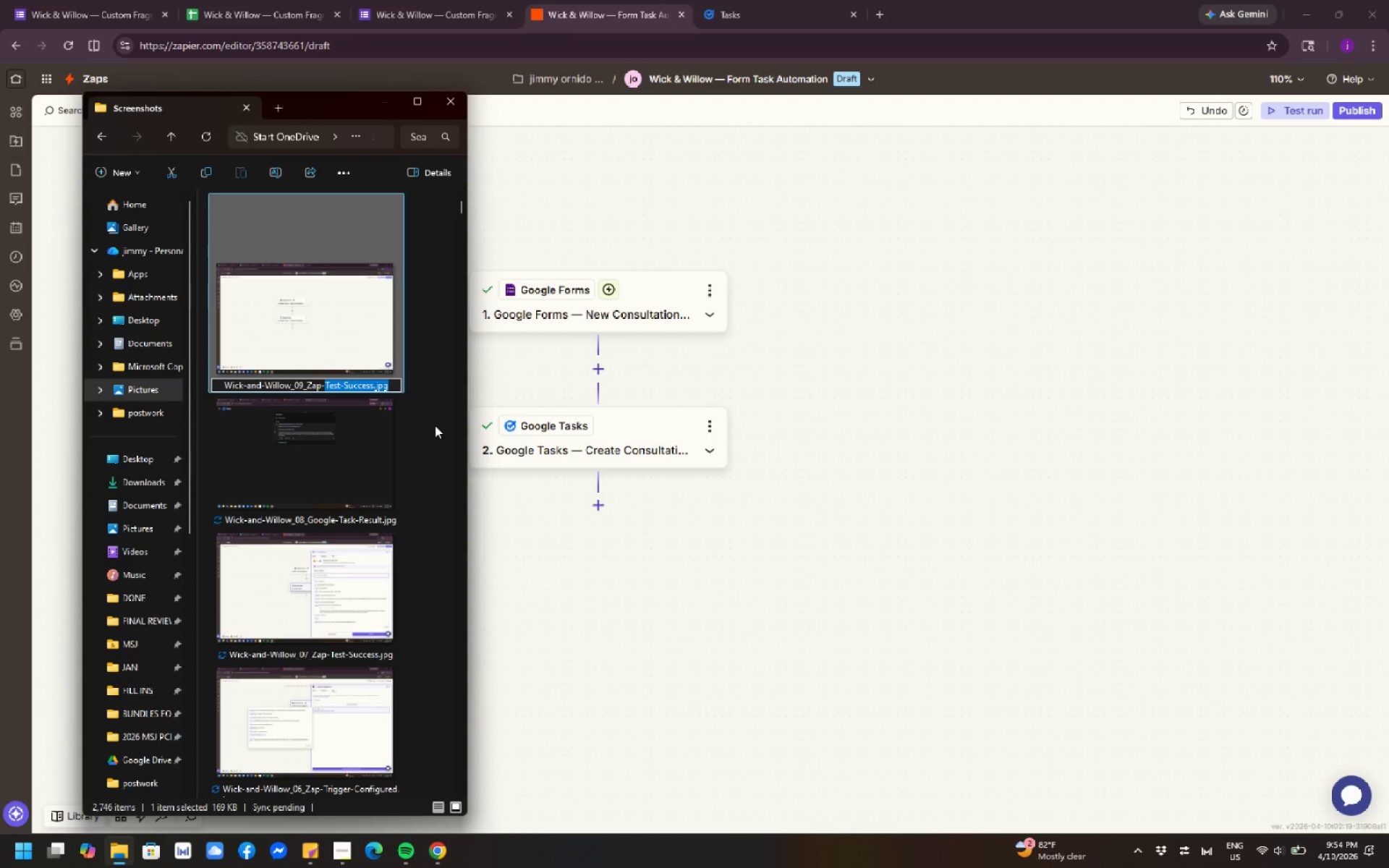 
type(Workflow)
 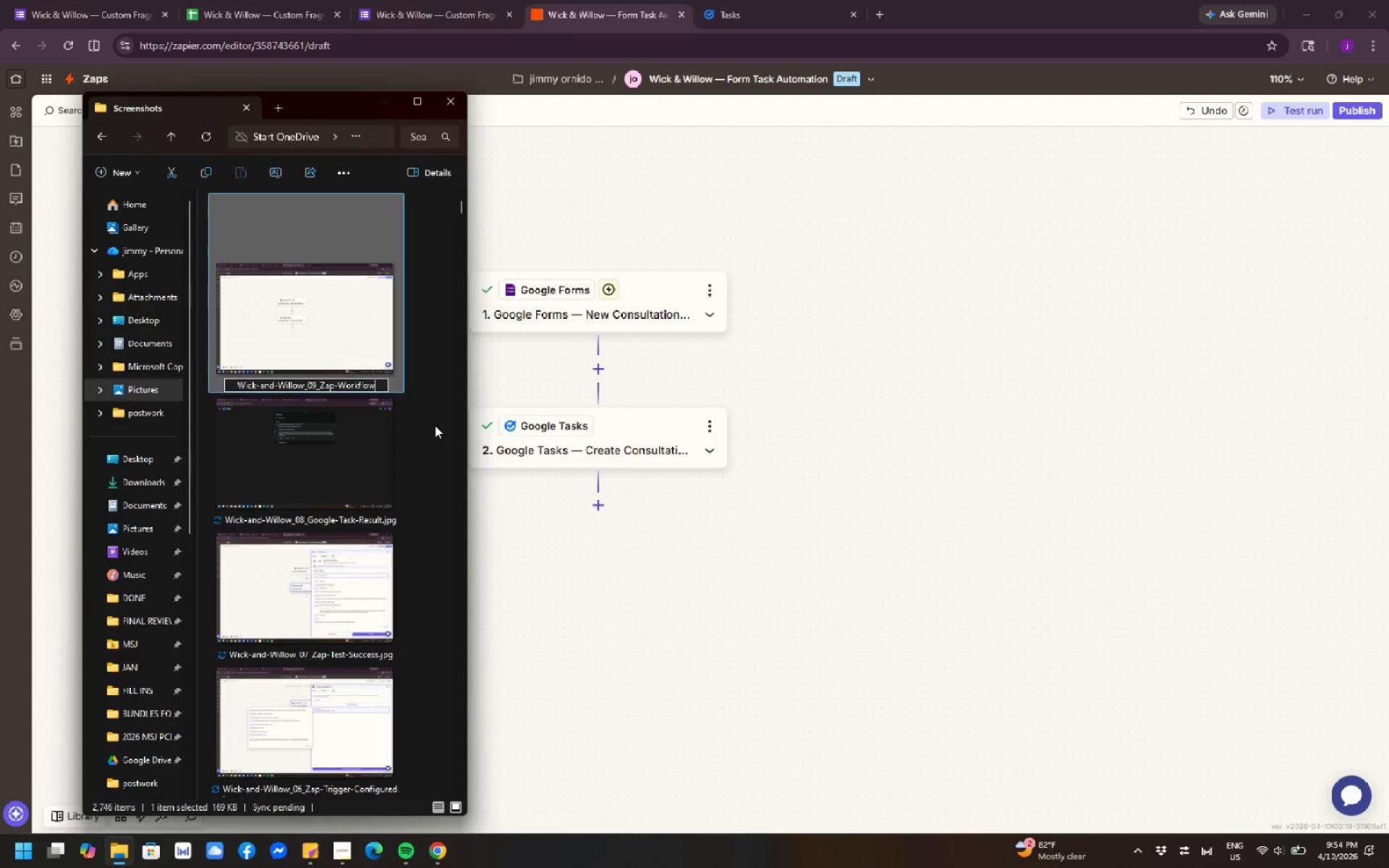 
type(-Renamed.jpg)
 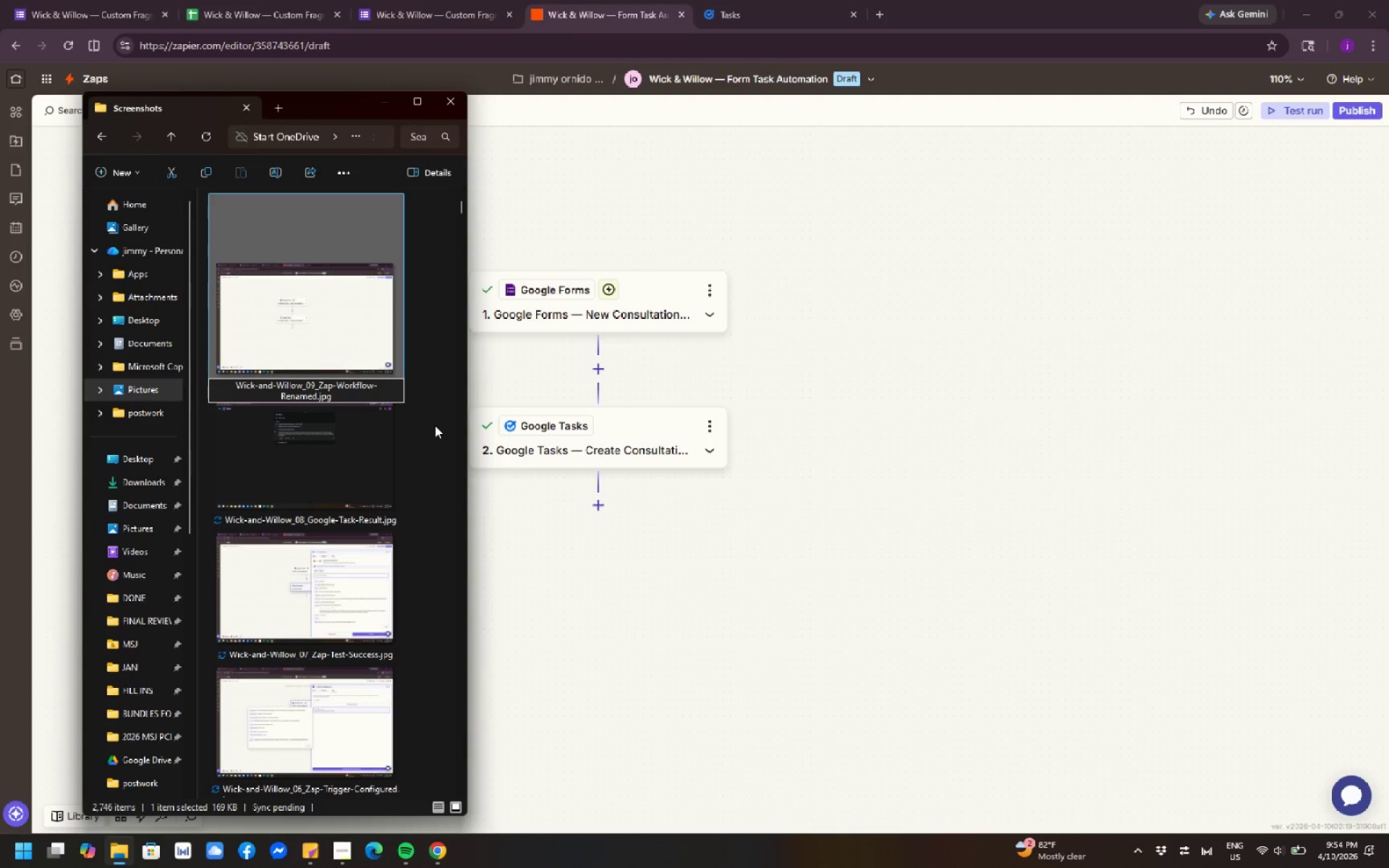 
left_click([370, 482])